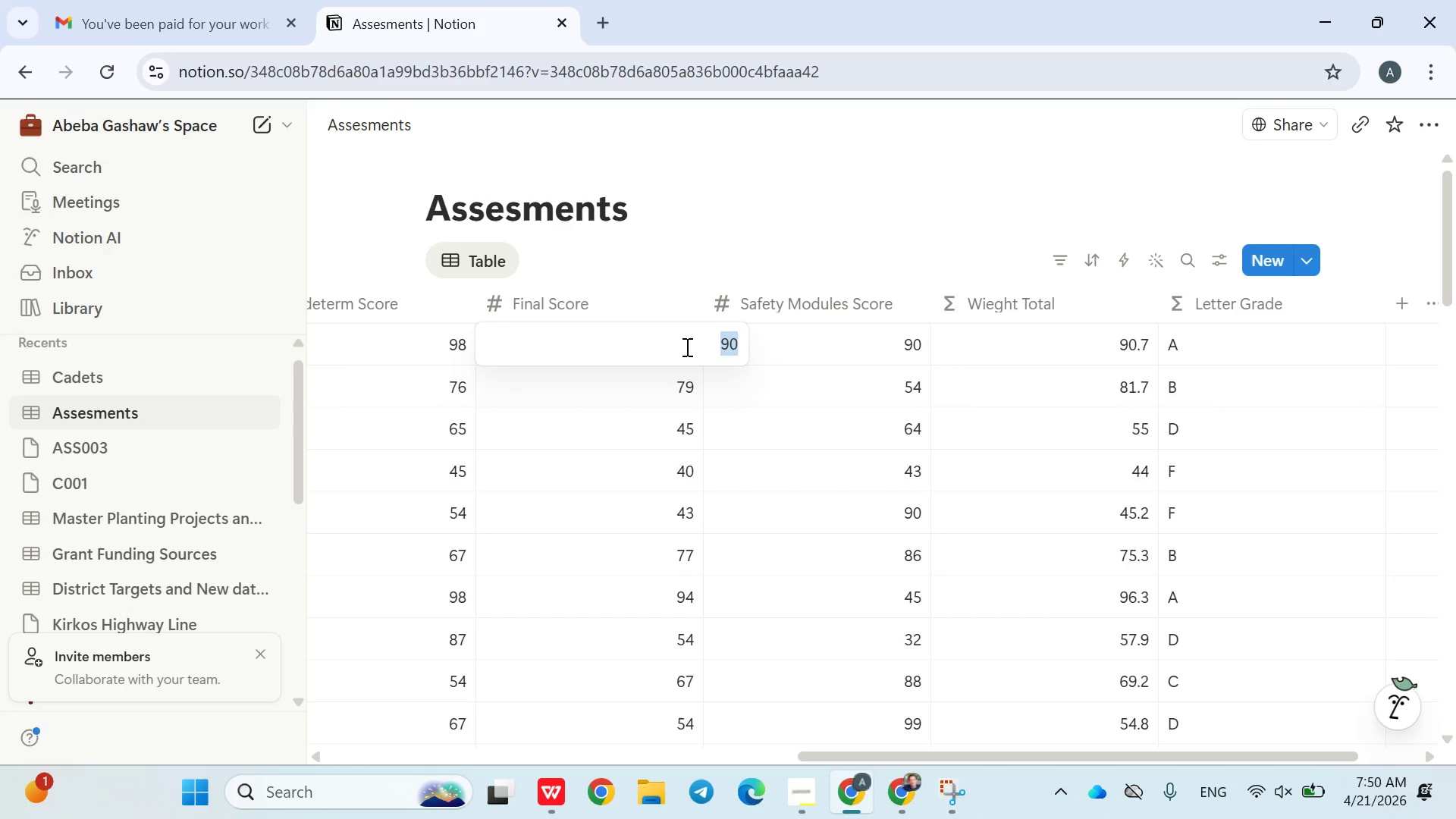 
type(87)
 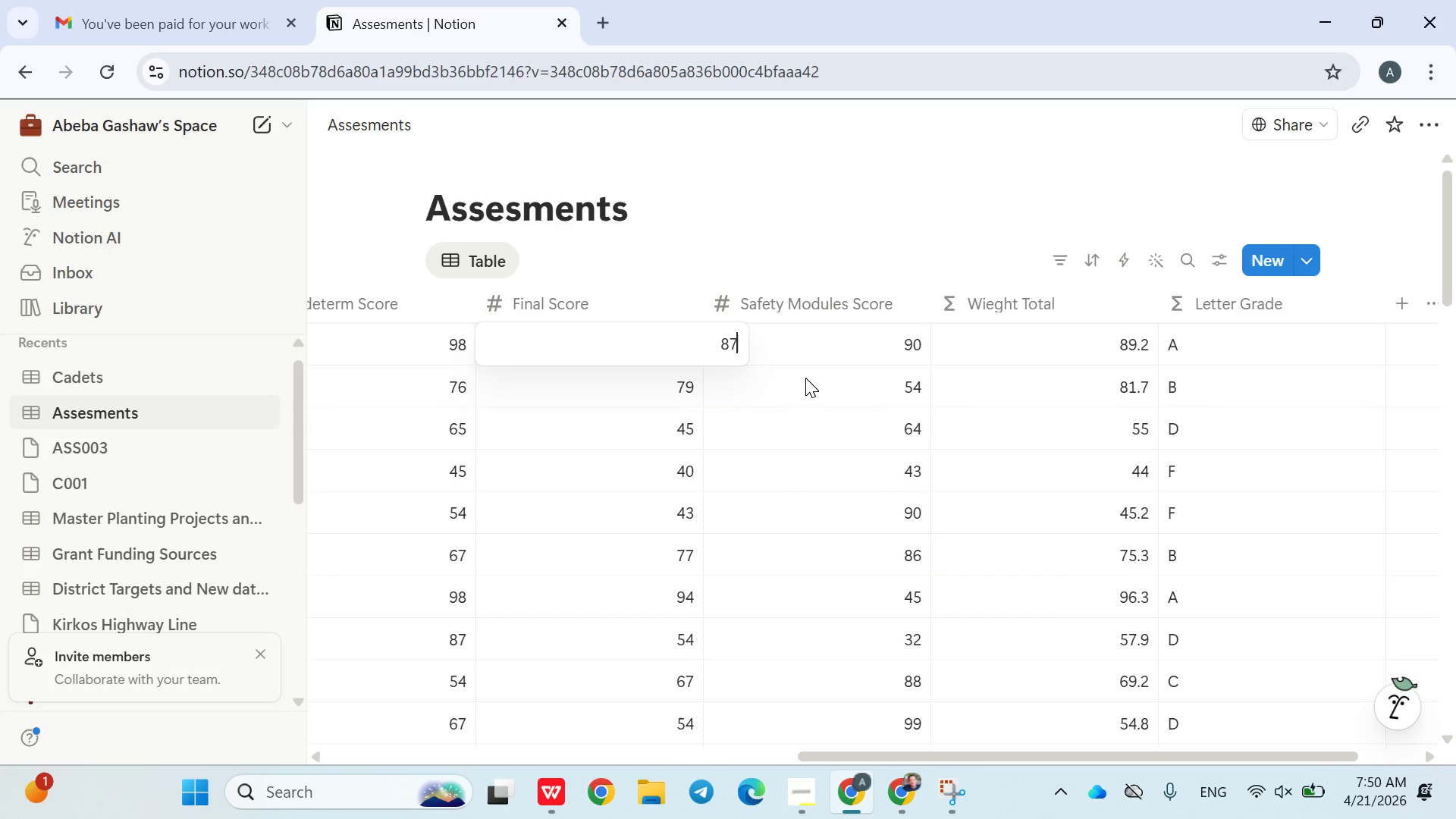 
key(Backspace)
type(9)
key(Backspace)
key(Backspace)
type(90)
 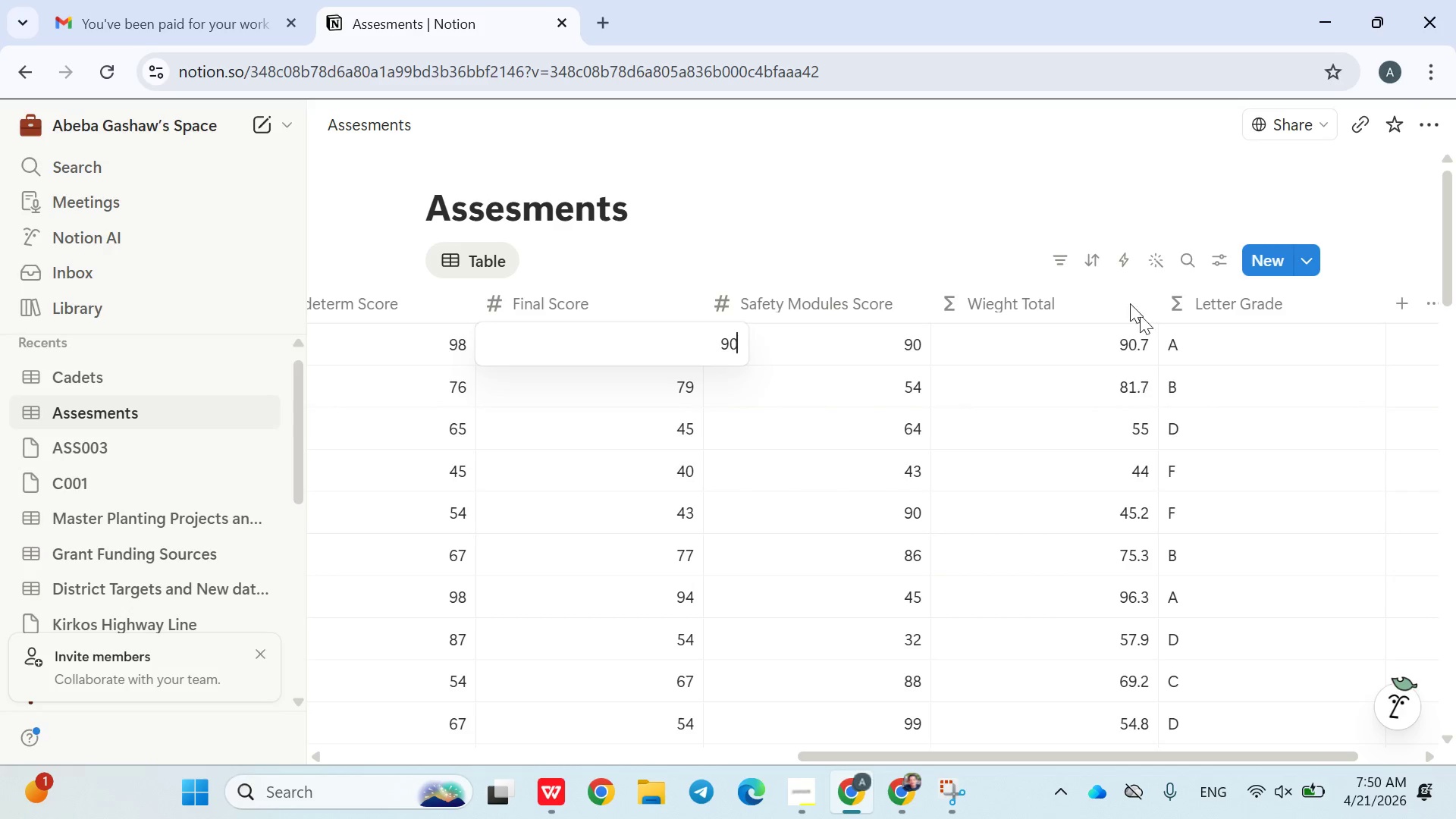 
left_click([911, 220])
 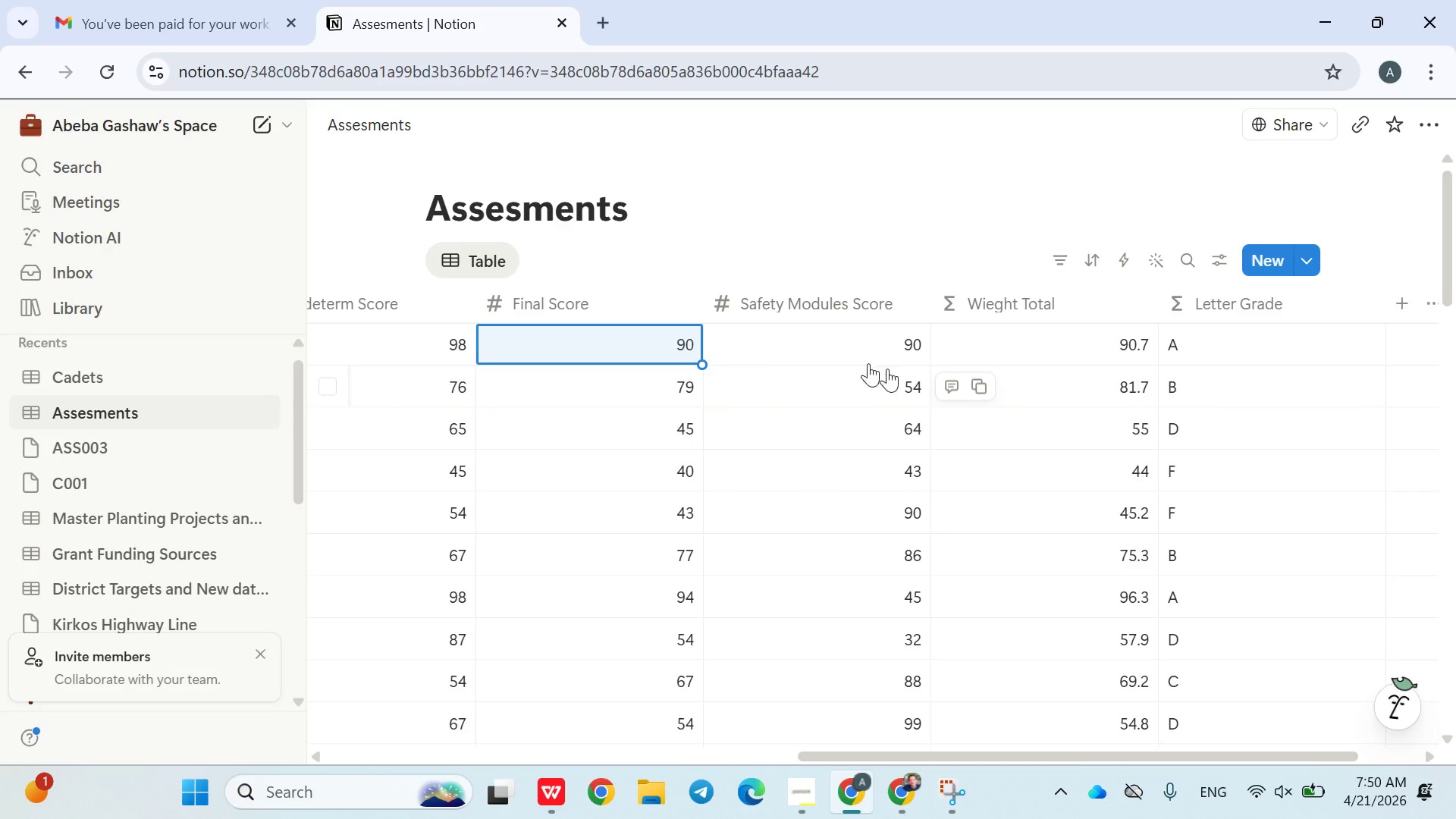 
wait(5.75)
 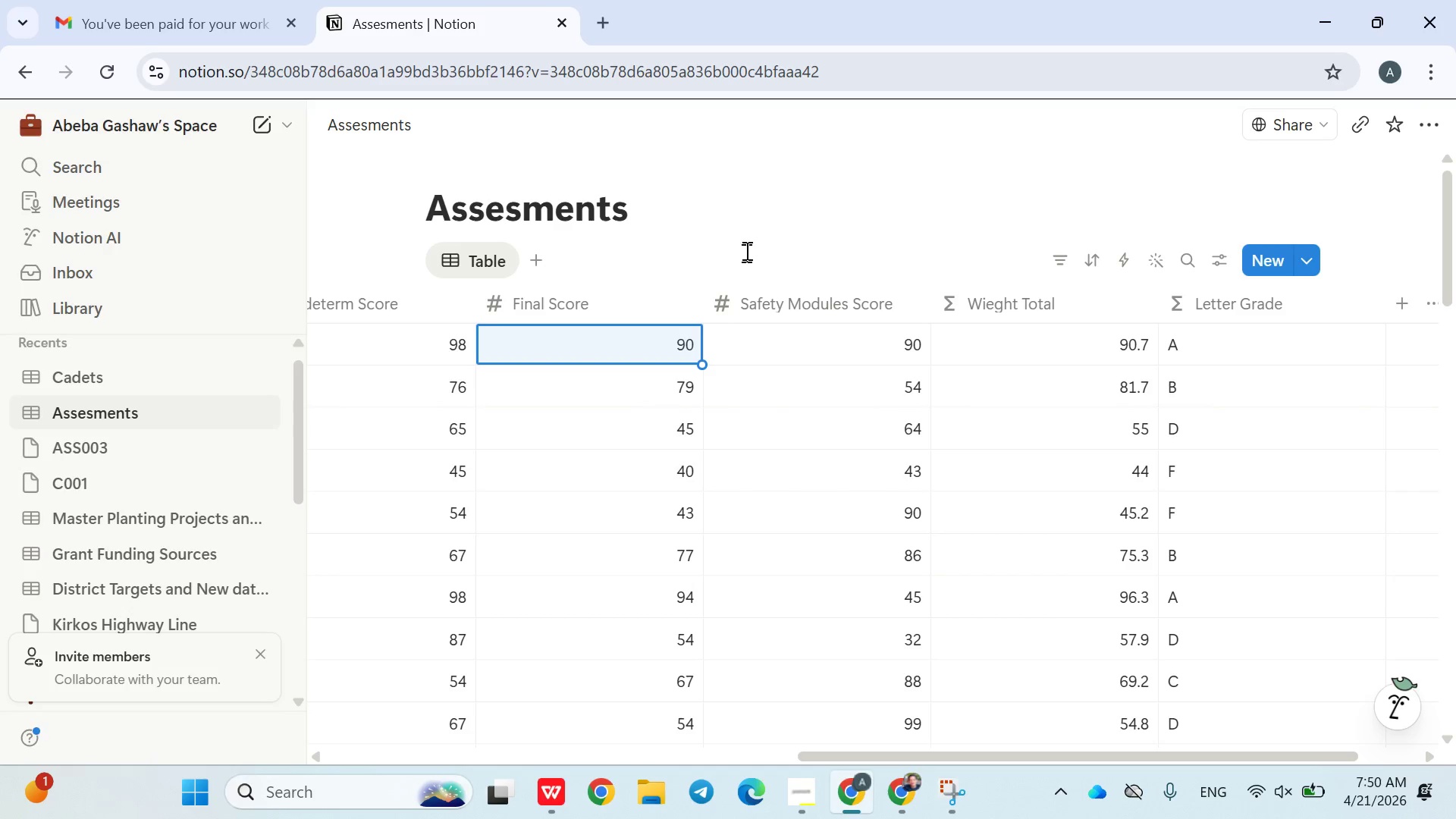 
double_click([692, 346])
 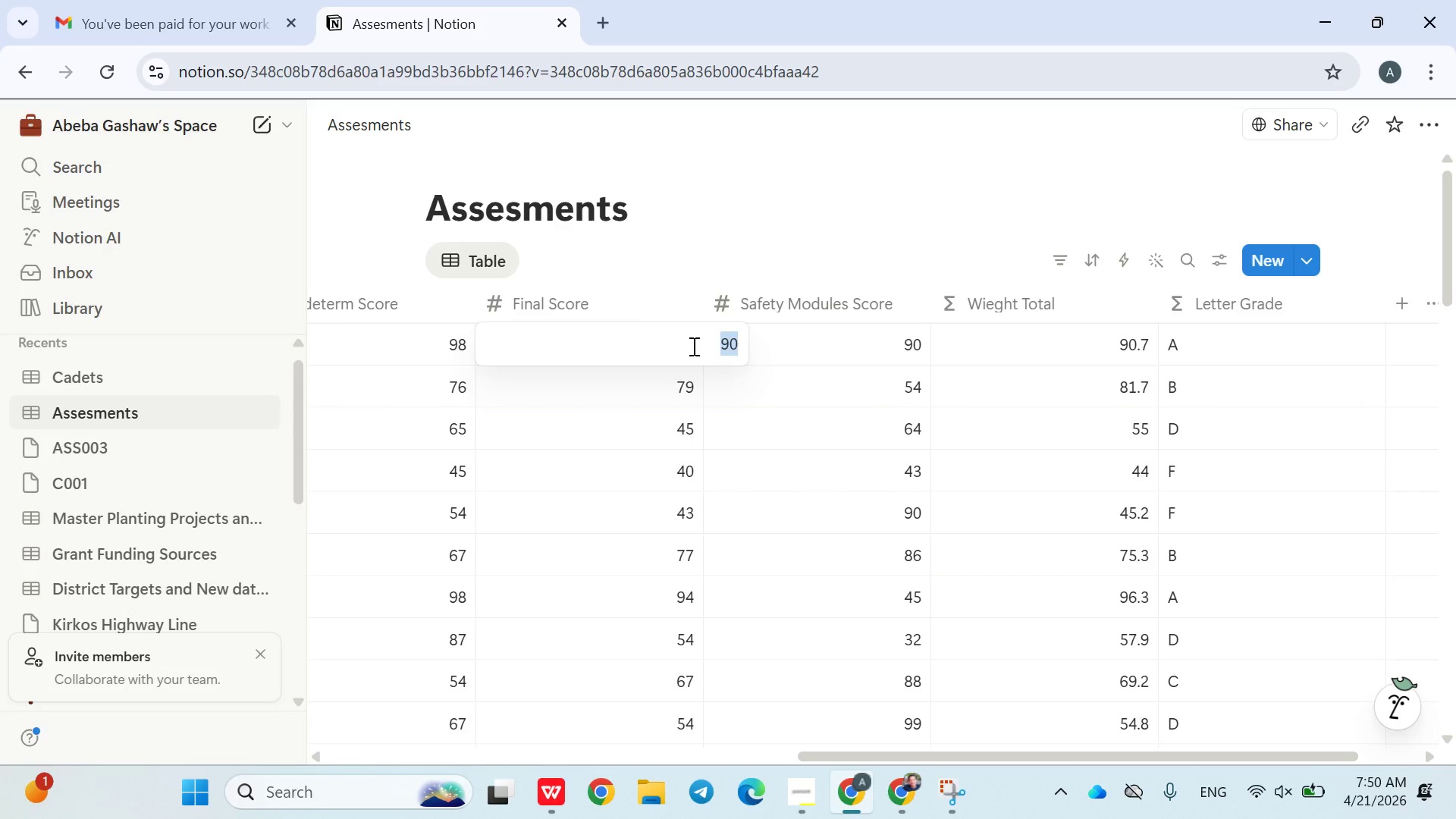 
type(0900)
key(Backspace)
key(Backspace)
key(Backspace)
key(Backspace)
type(90)
 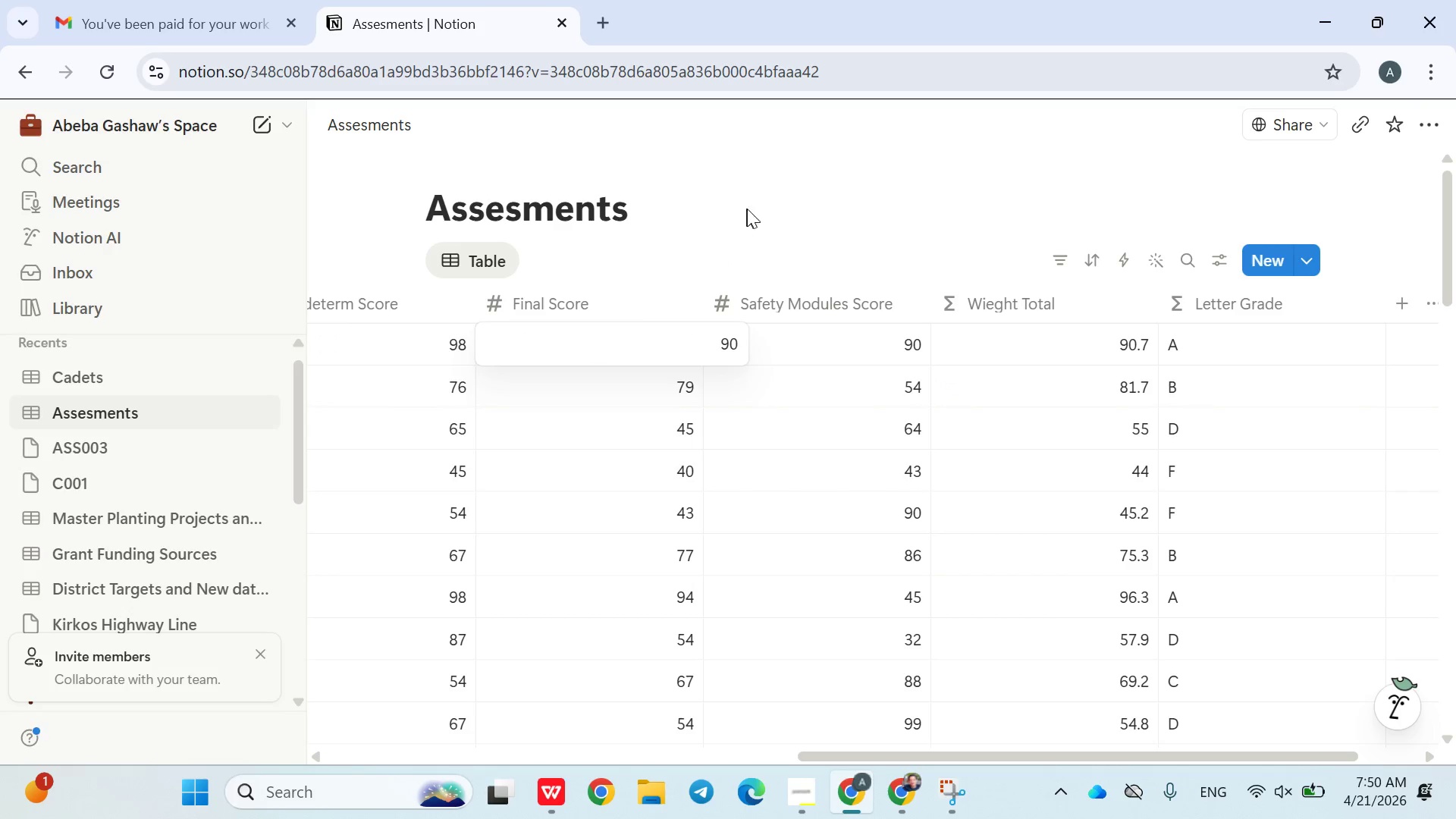 
left_click([752, 206])
 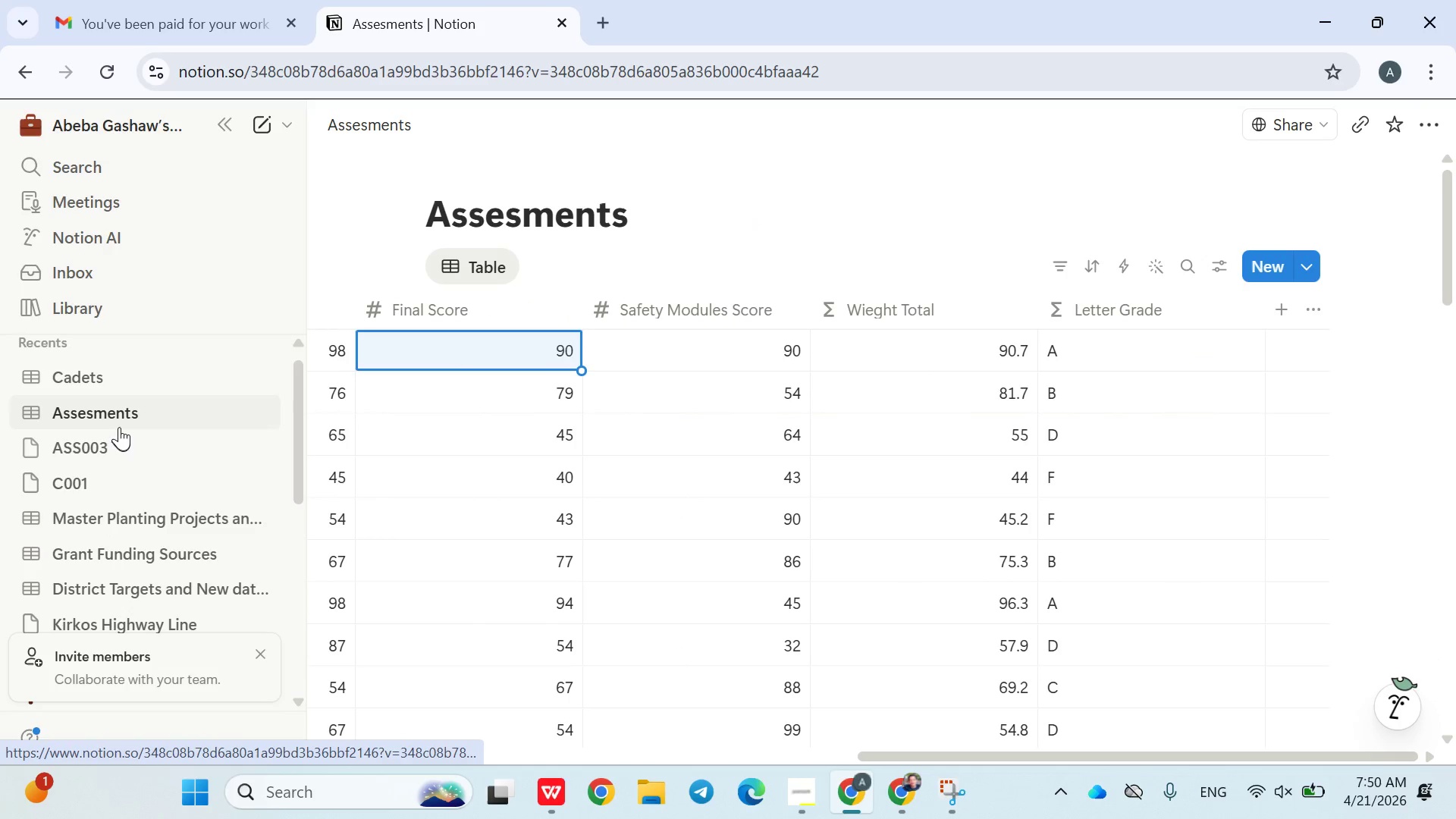 
wait(5.06)
 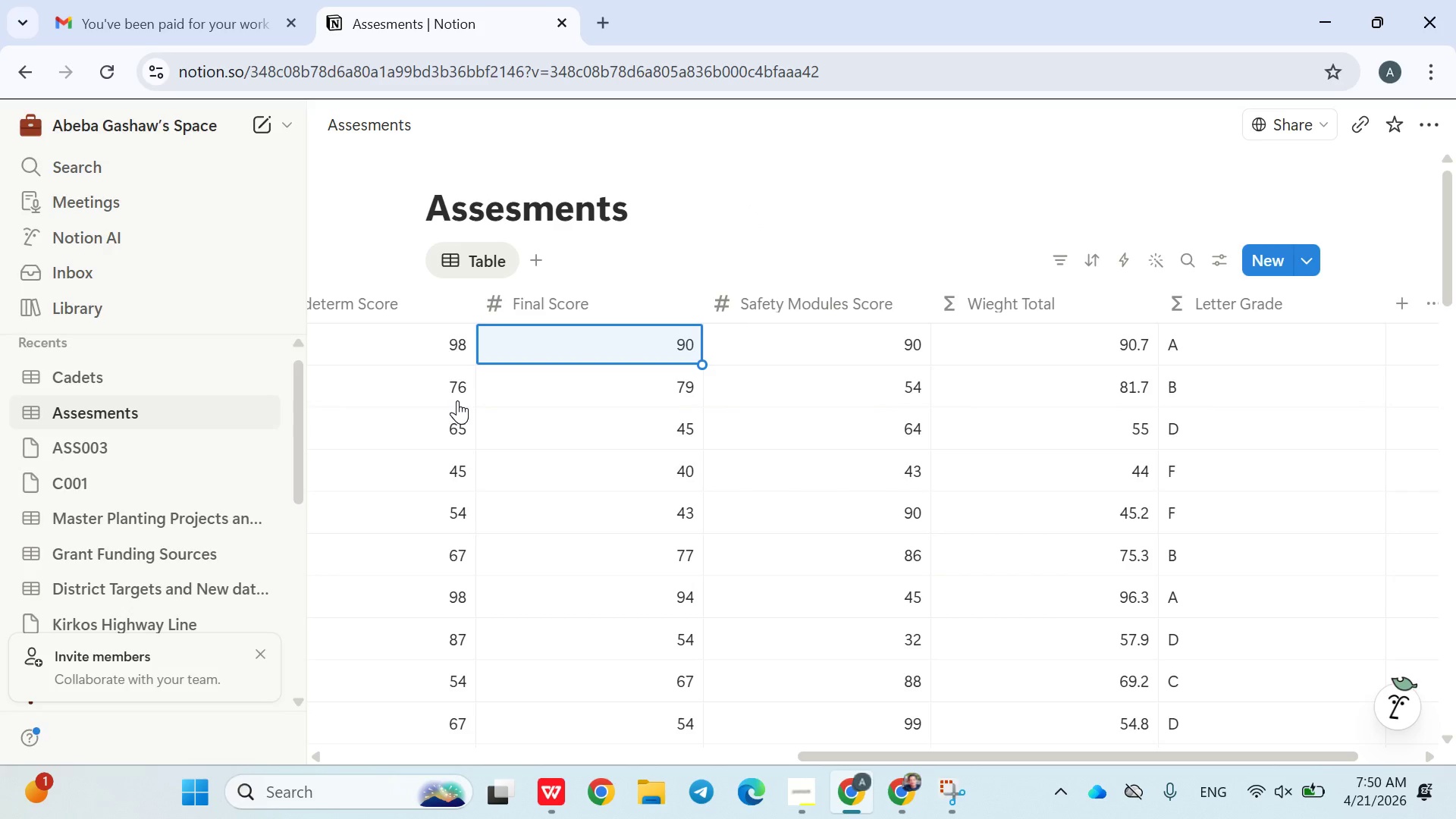 
mouse_move([112, 436])
 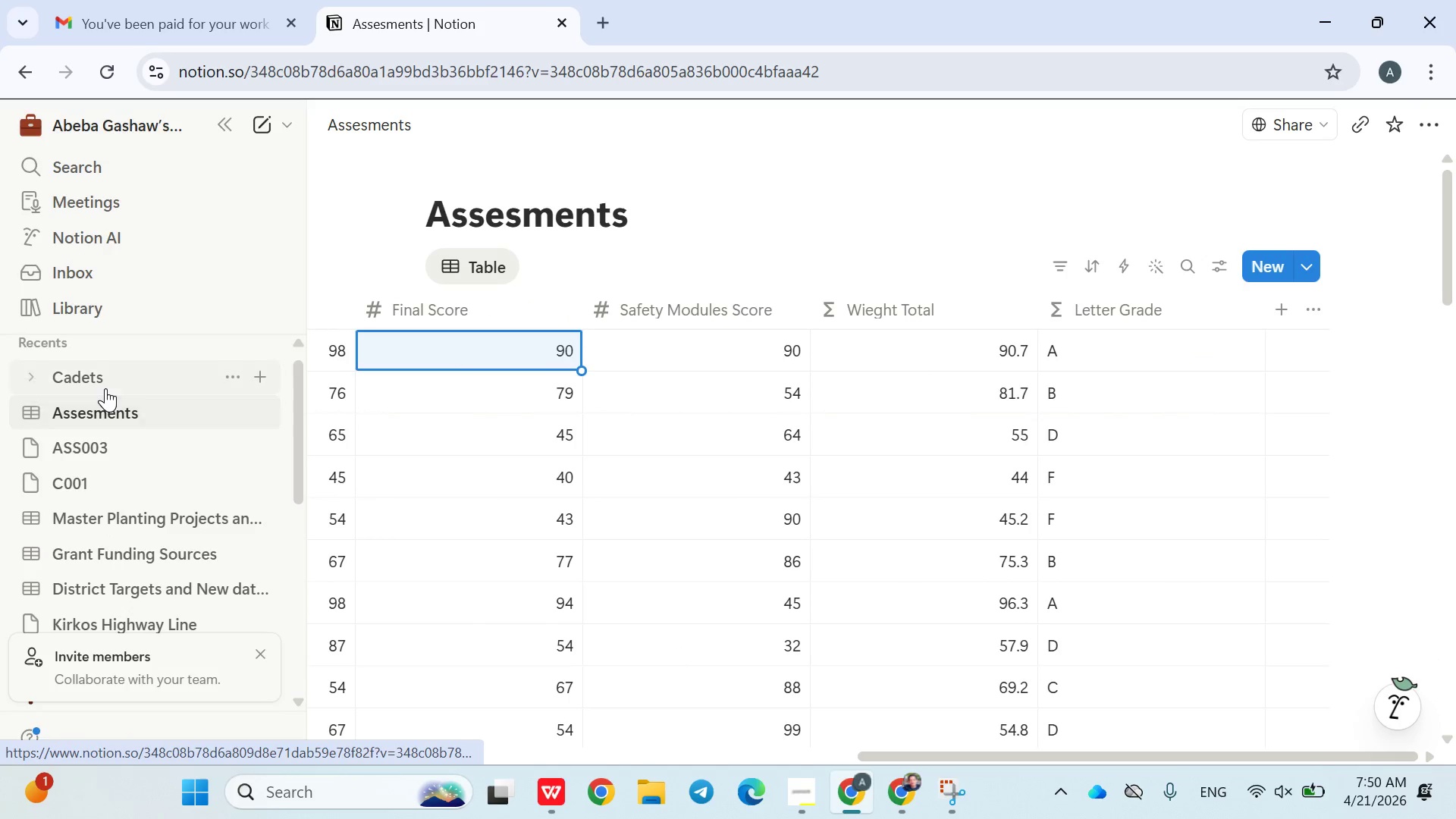 
left_click([105, 388])
 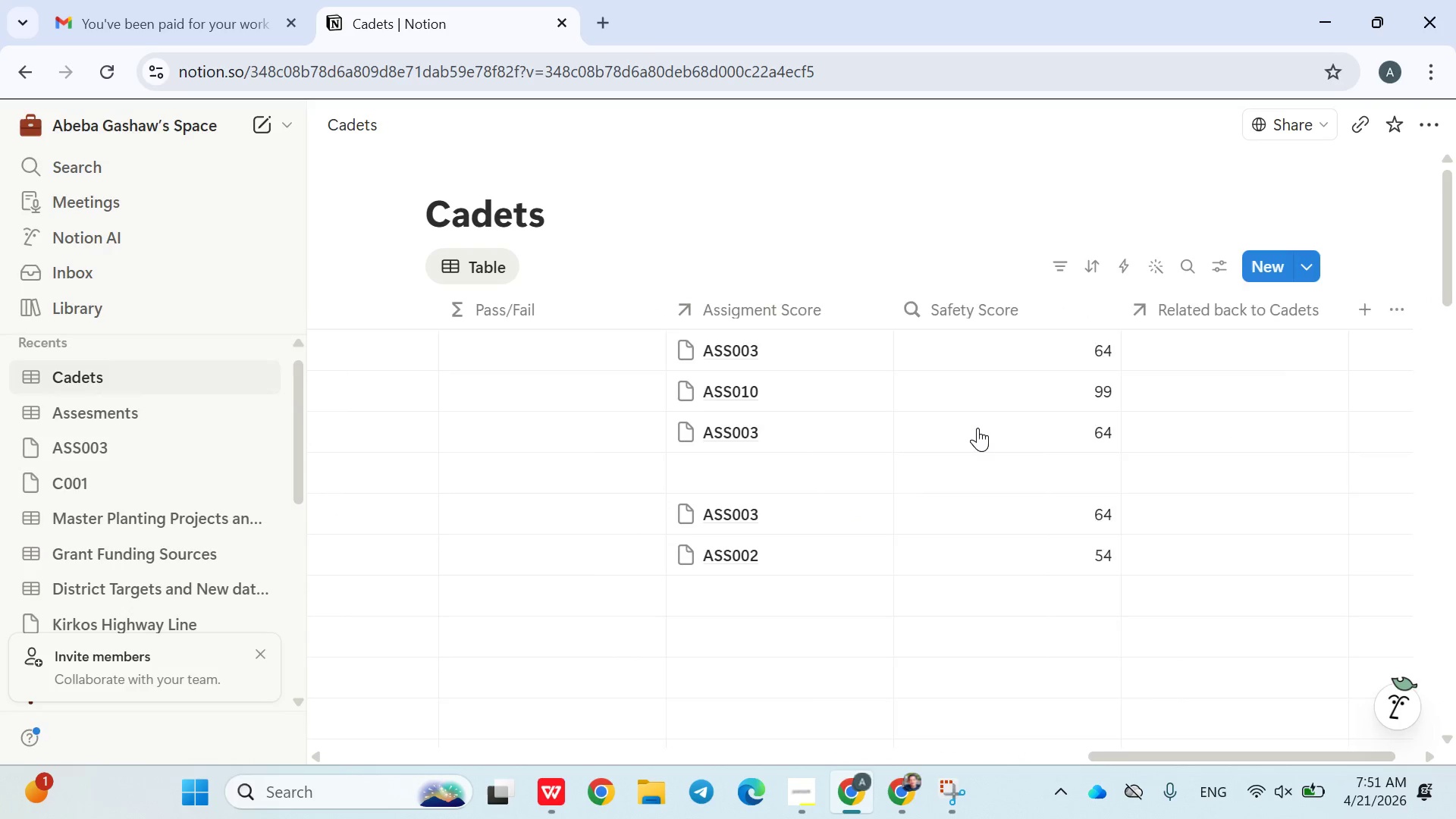 
wait(13.94)
 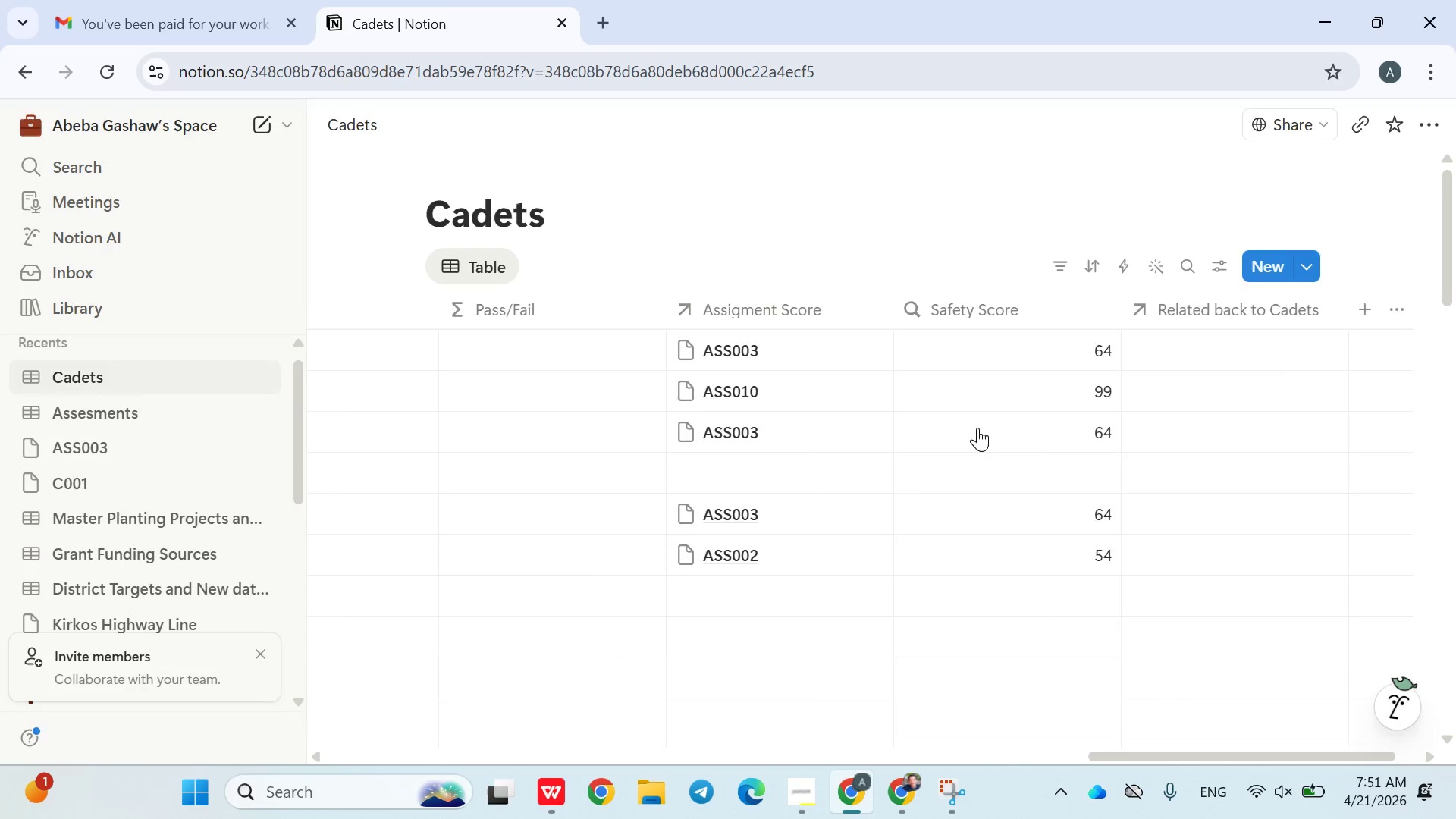 
left_click([651, 43])
 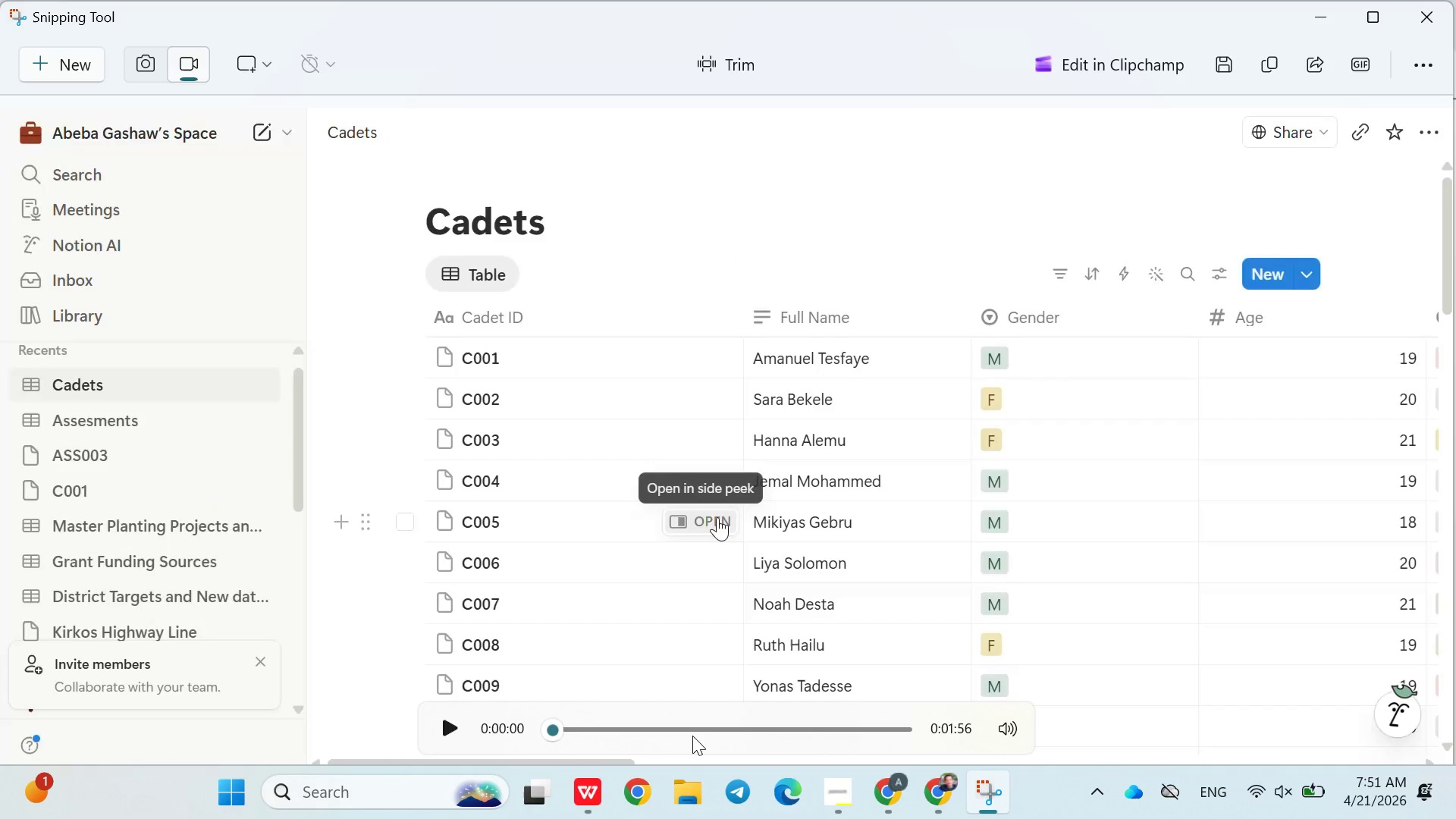 
left_click([603, 785])
 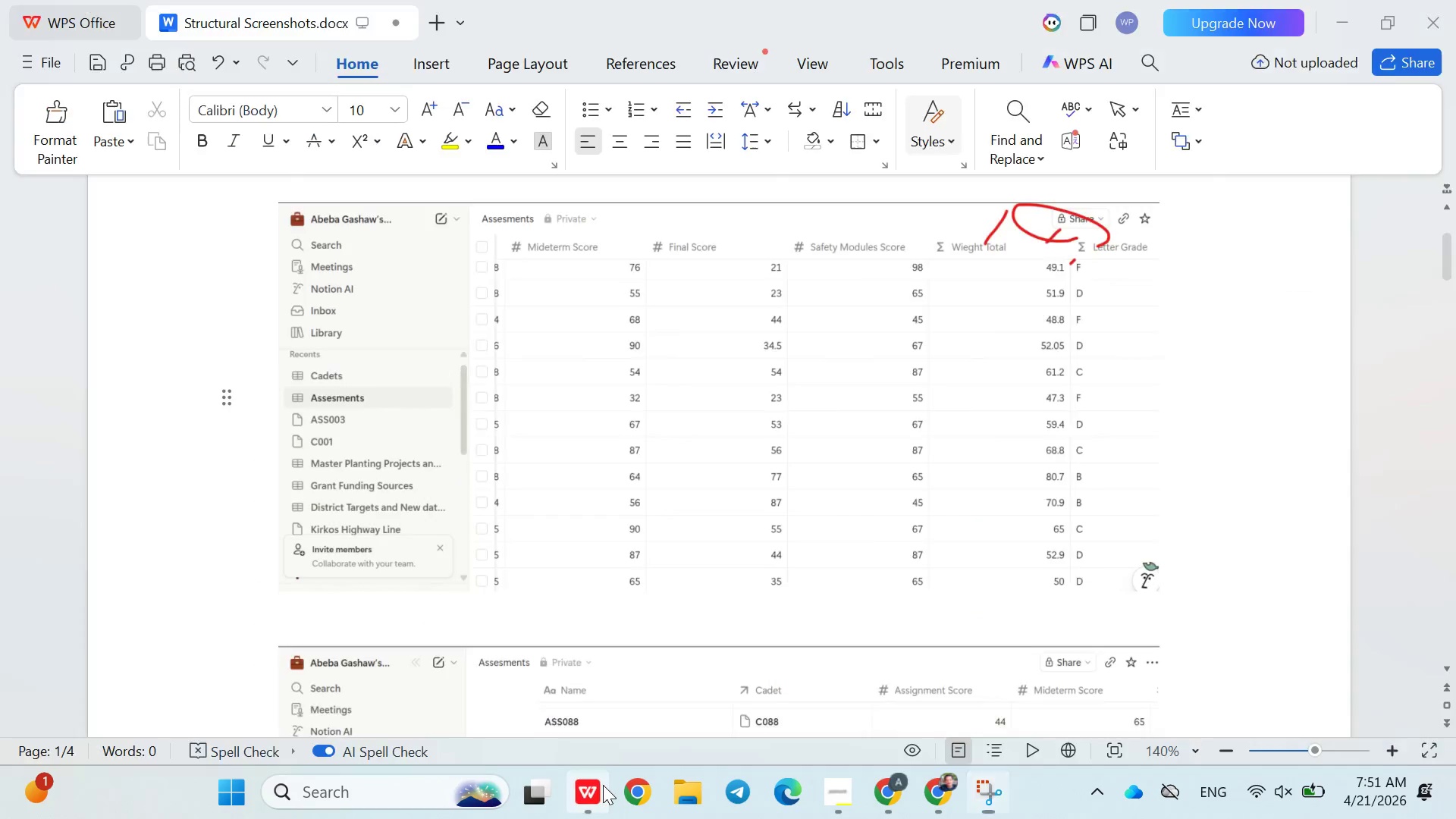 
left_click_drag(start_coordinate=[603, 785], to_coordinate=[550, 524])
 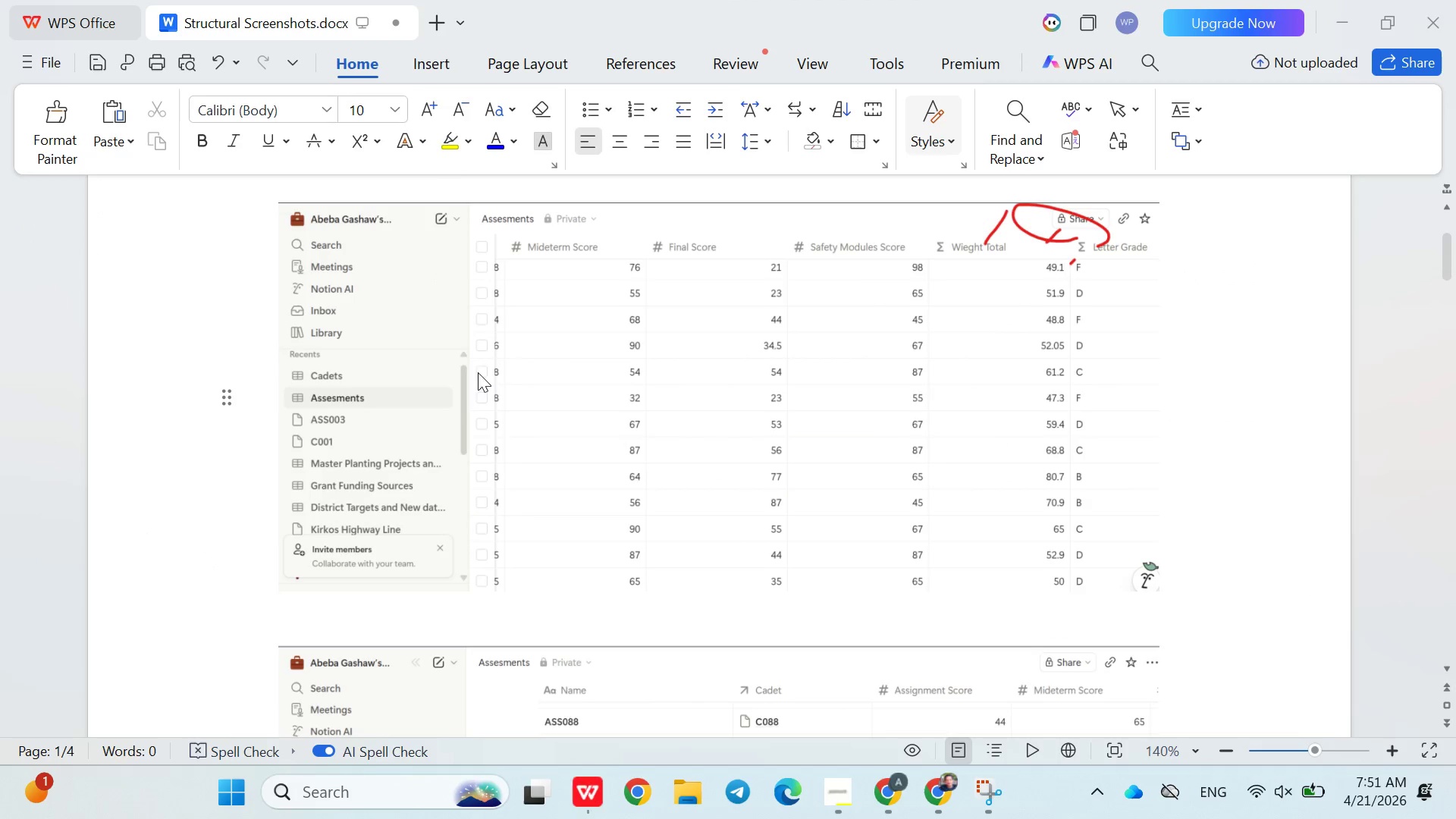 
left_click_drag(start_coordinate=[550, 524], to_coordinate=[692, 801])
 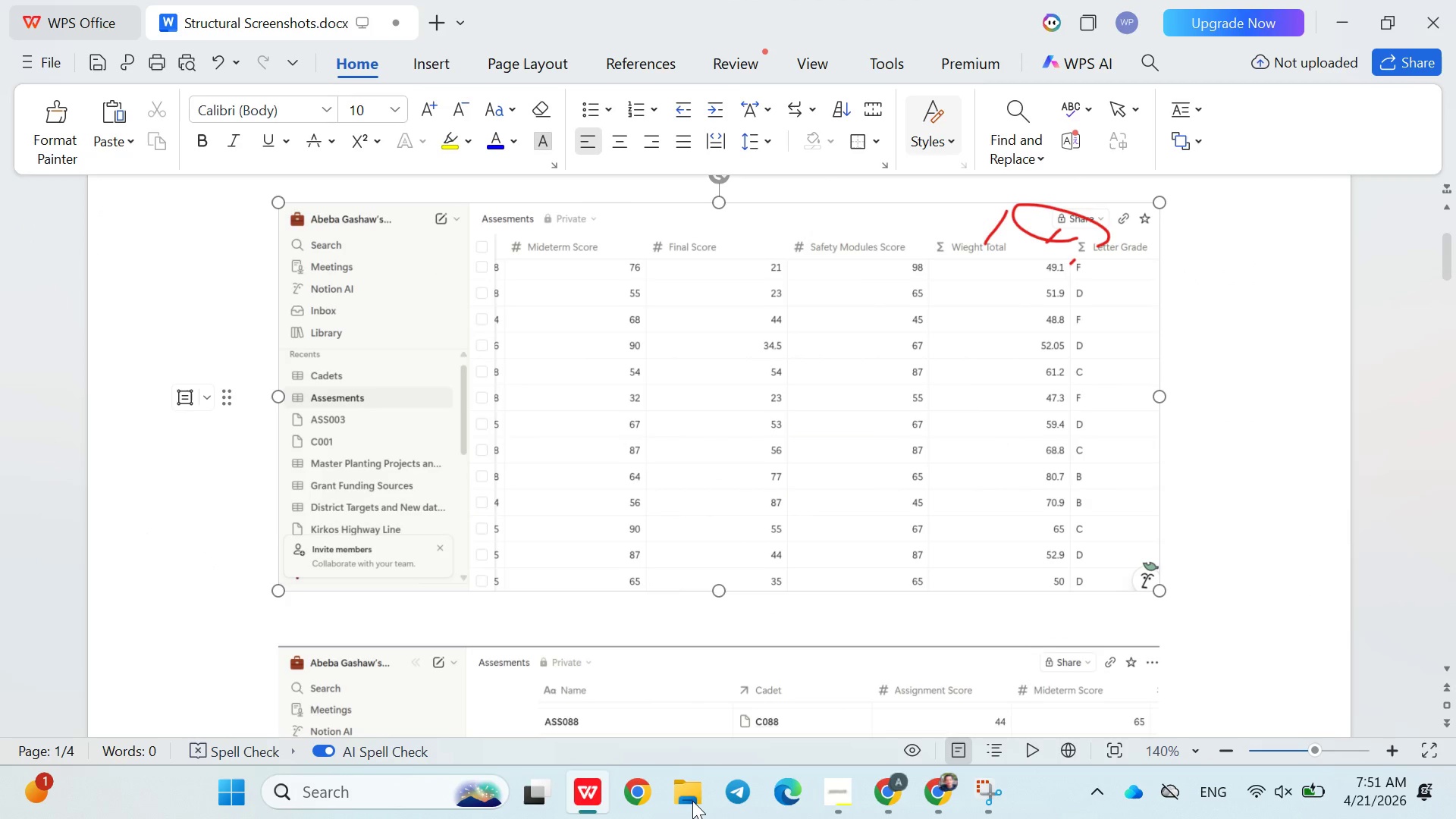 
left_click([692, 801])
 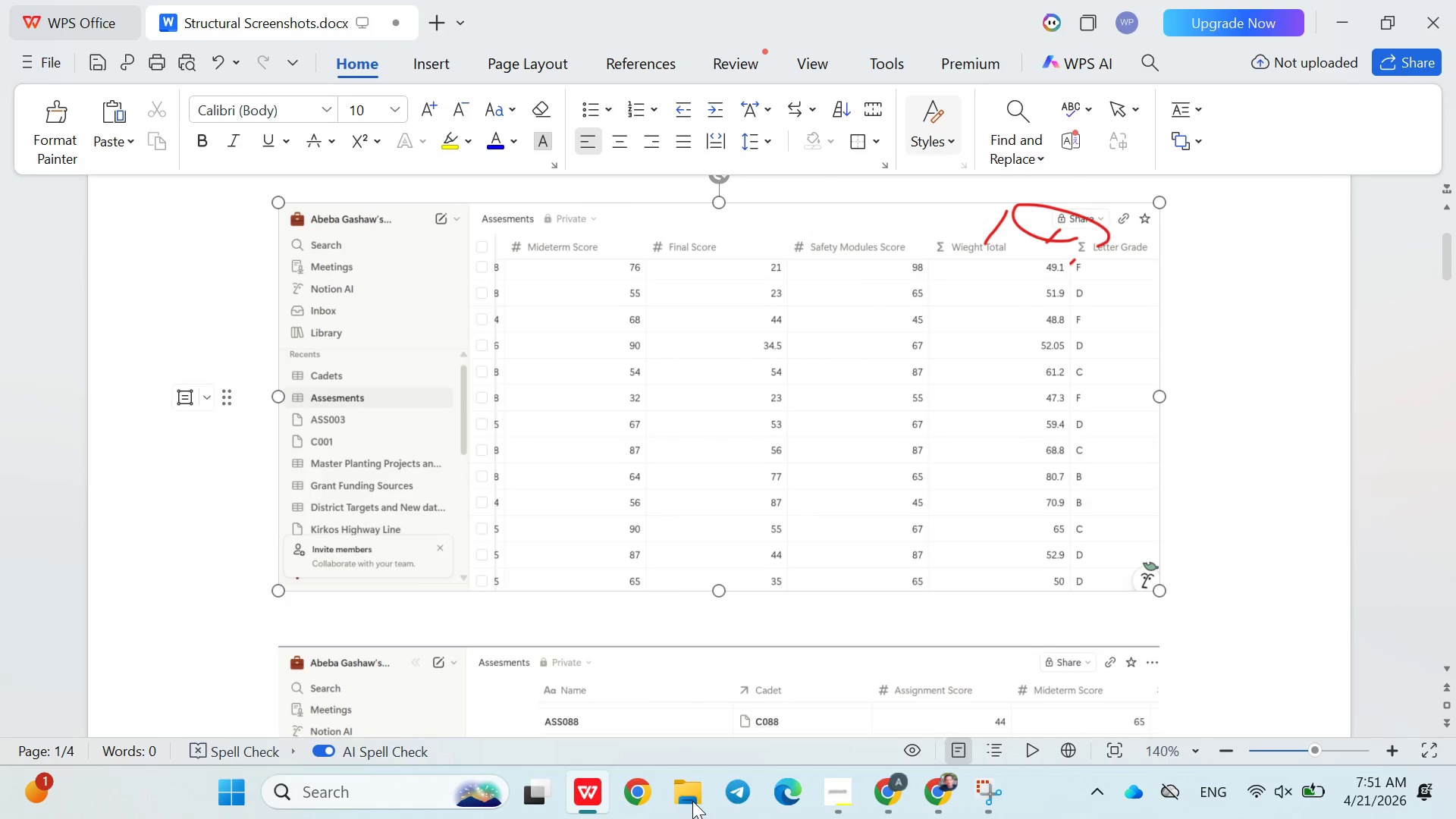 
left_click([692, 801])
 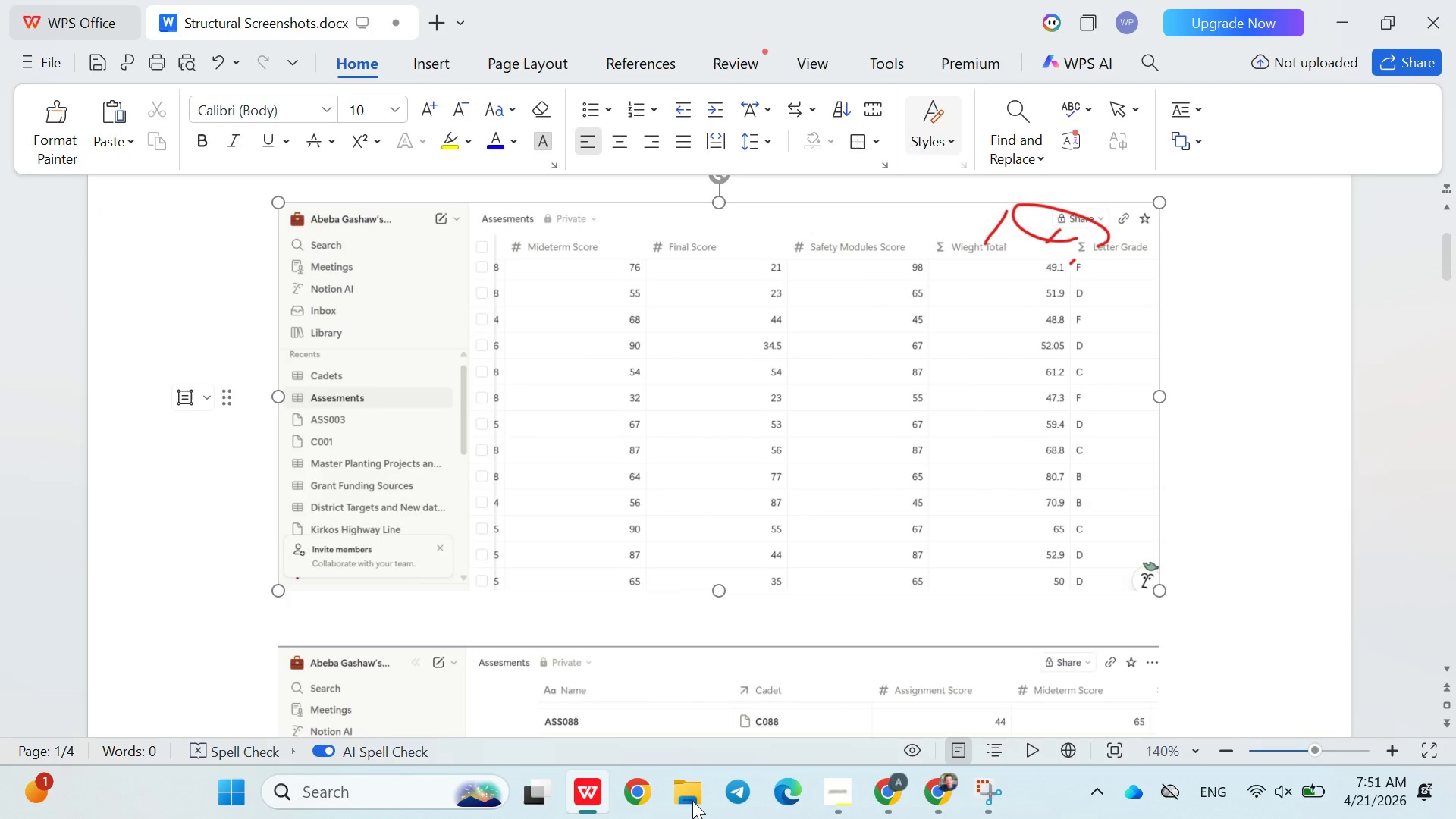 
left_click([692, 801])
 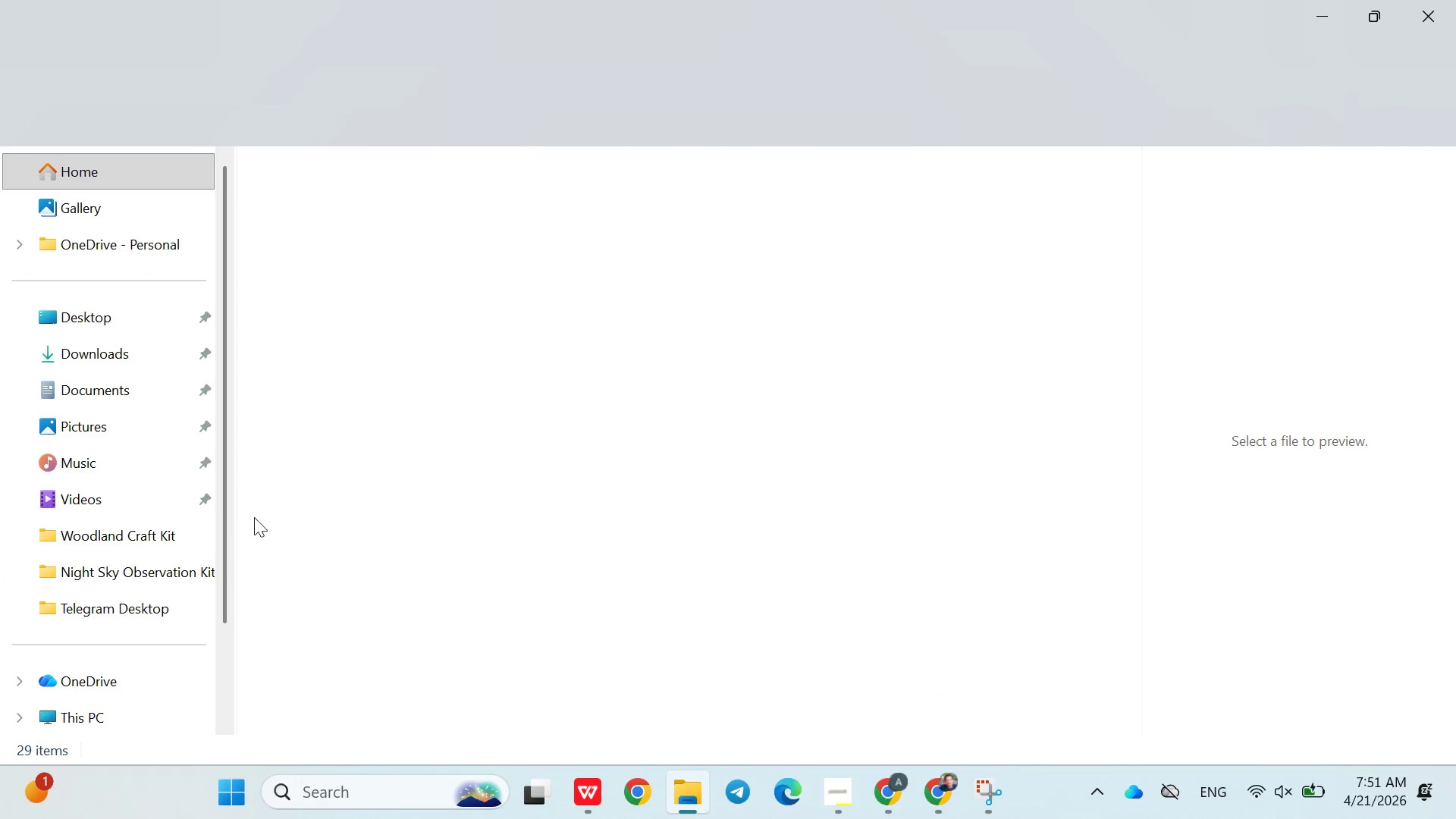 
left_click_drag(start_coordinate=[240, 513], to_coordinate=[127, 355])
 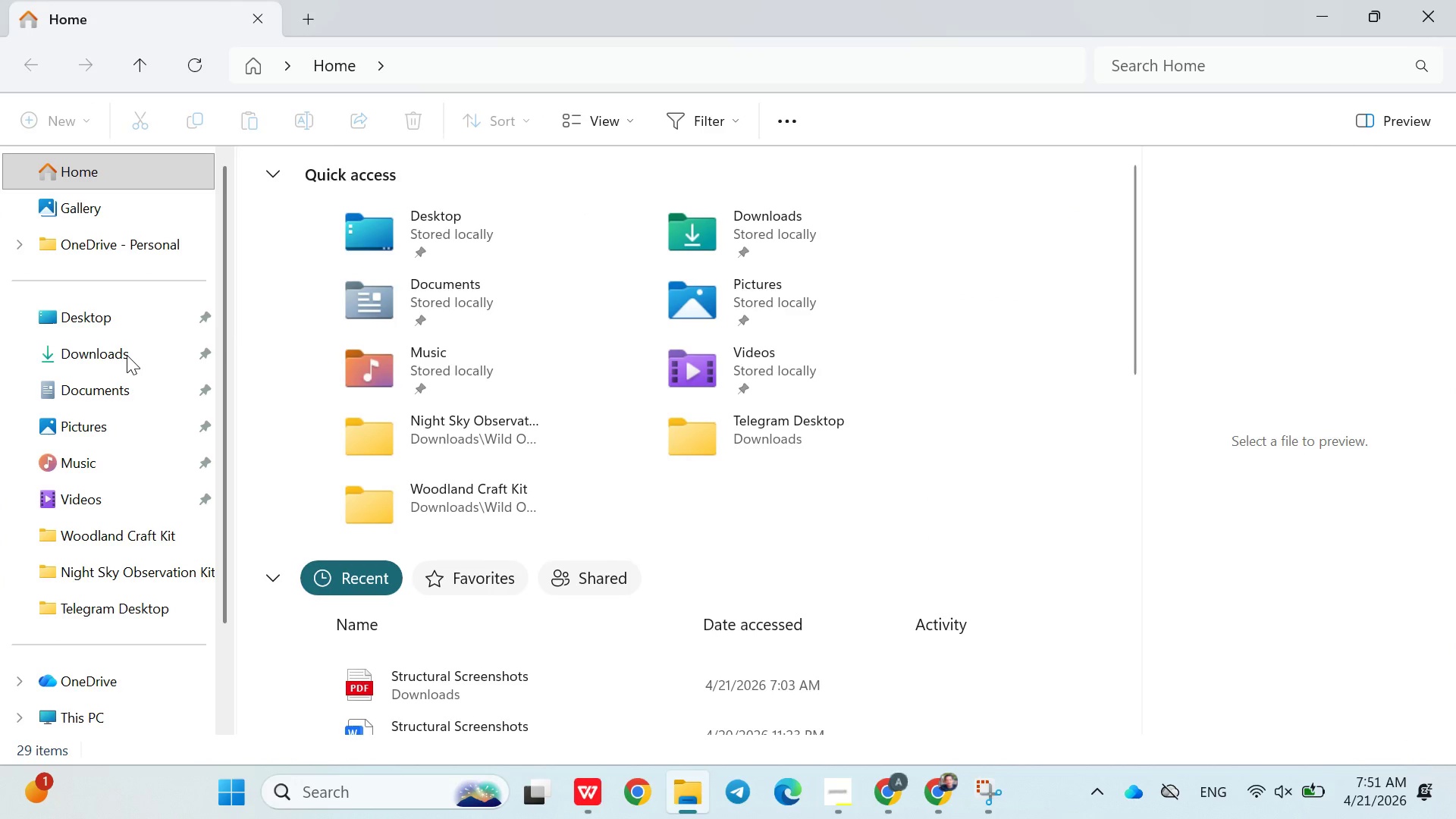 
left_click([127, 355])
 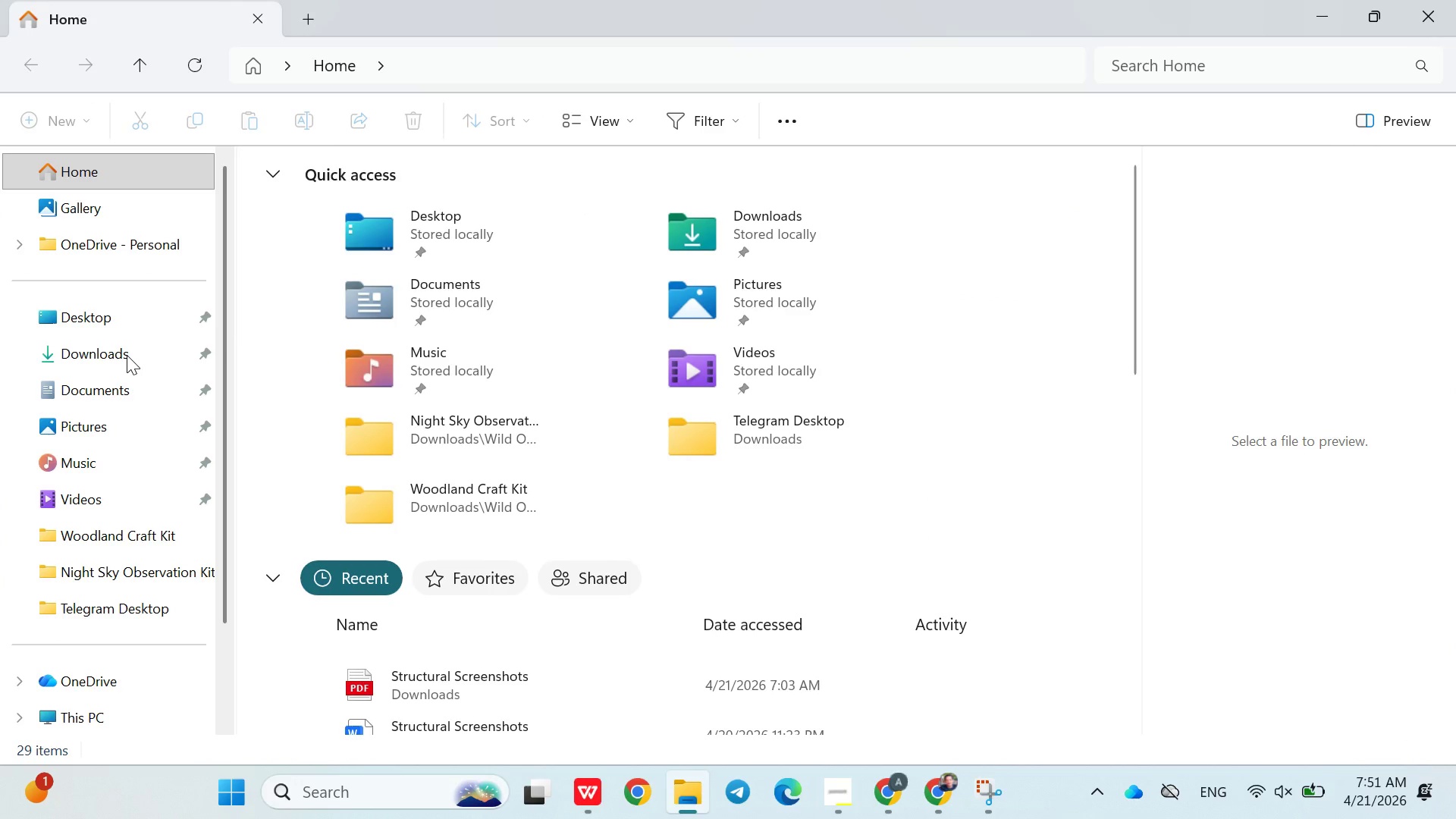 
left_click([127, 355])
 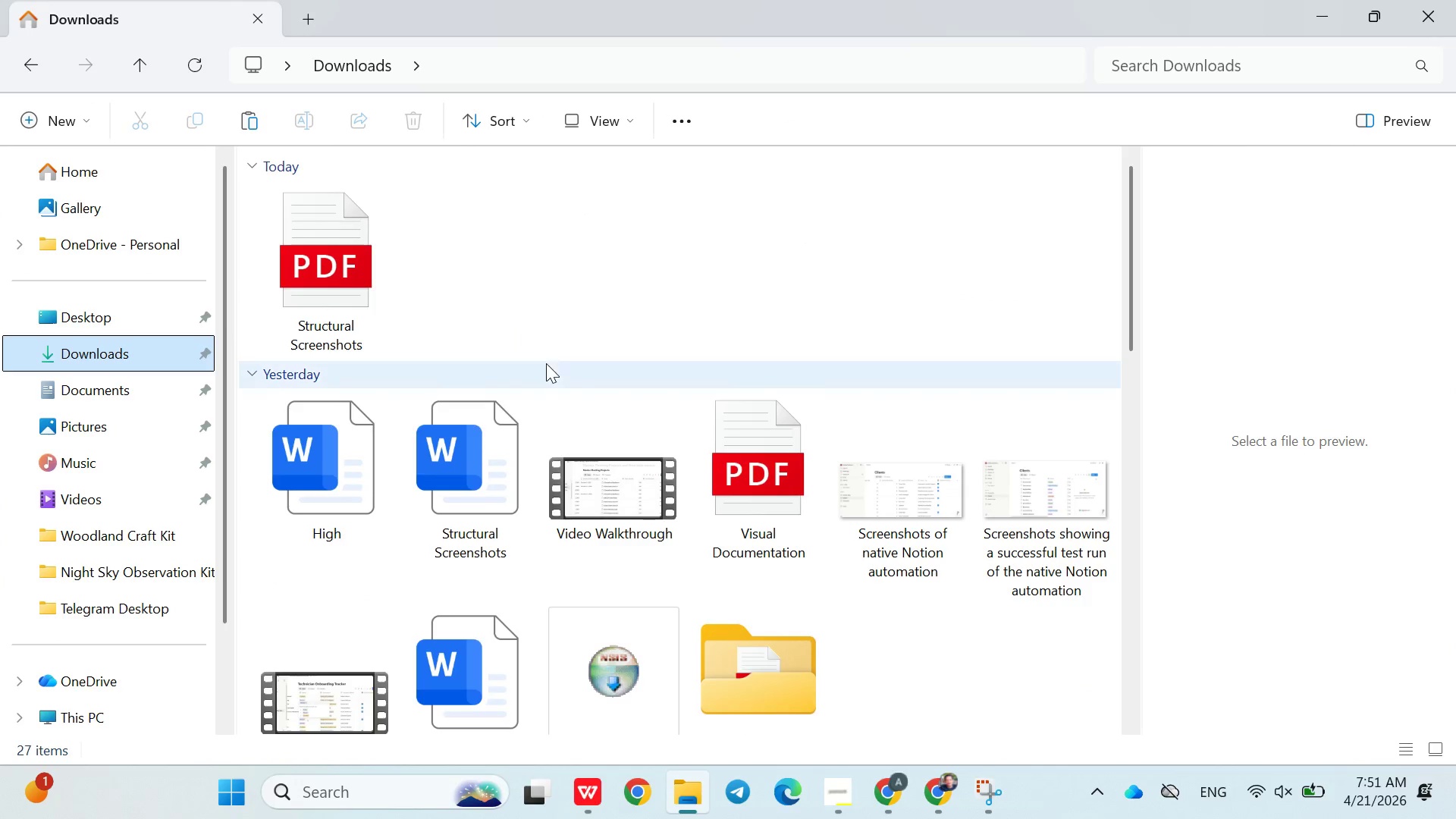 
double_click([353, 463])
 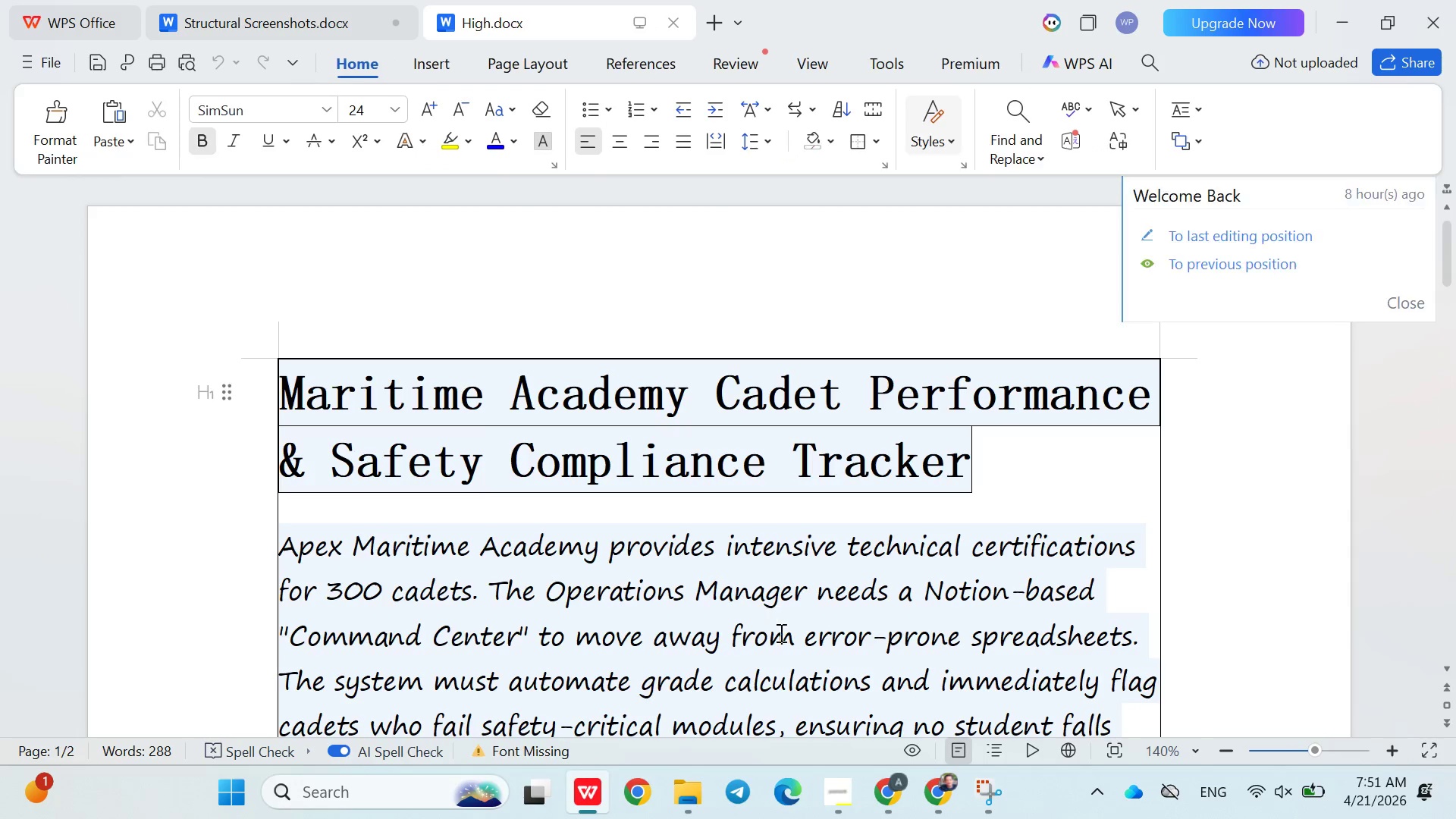 
left_click_drag(start_coordinate=[767, 569], to_coordinate=[614, 495])
 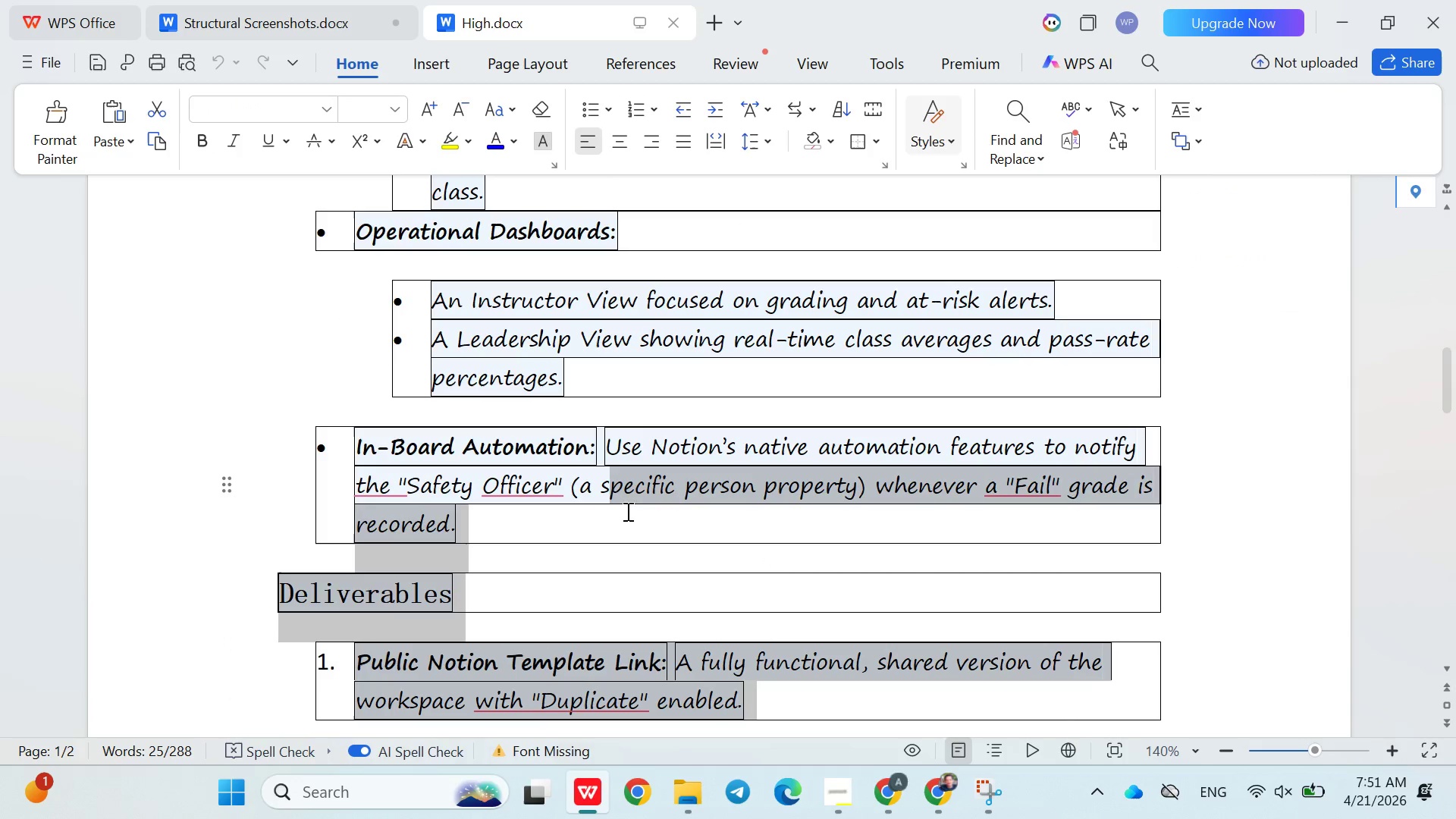 
scroll: coordinate [767, 569], scroll_direction: down, amount: 20.0
 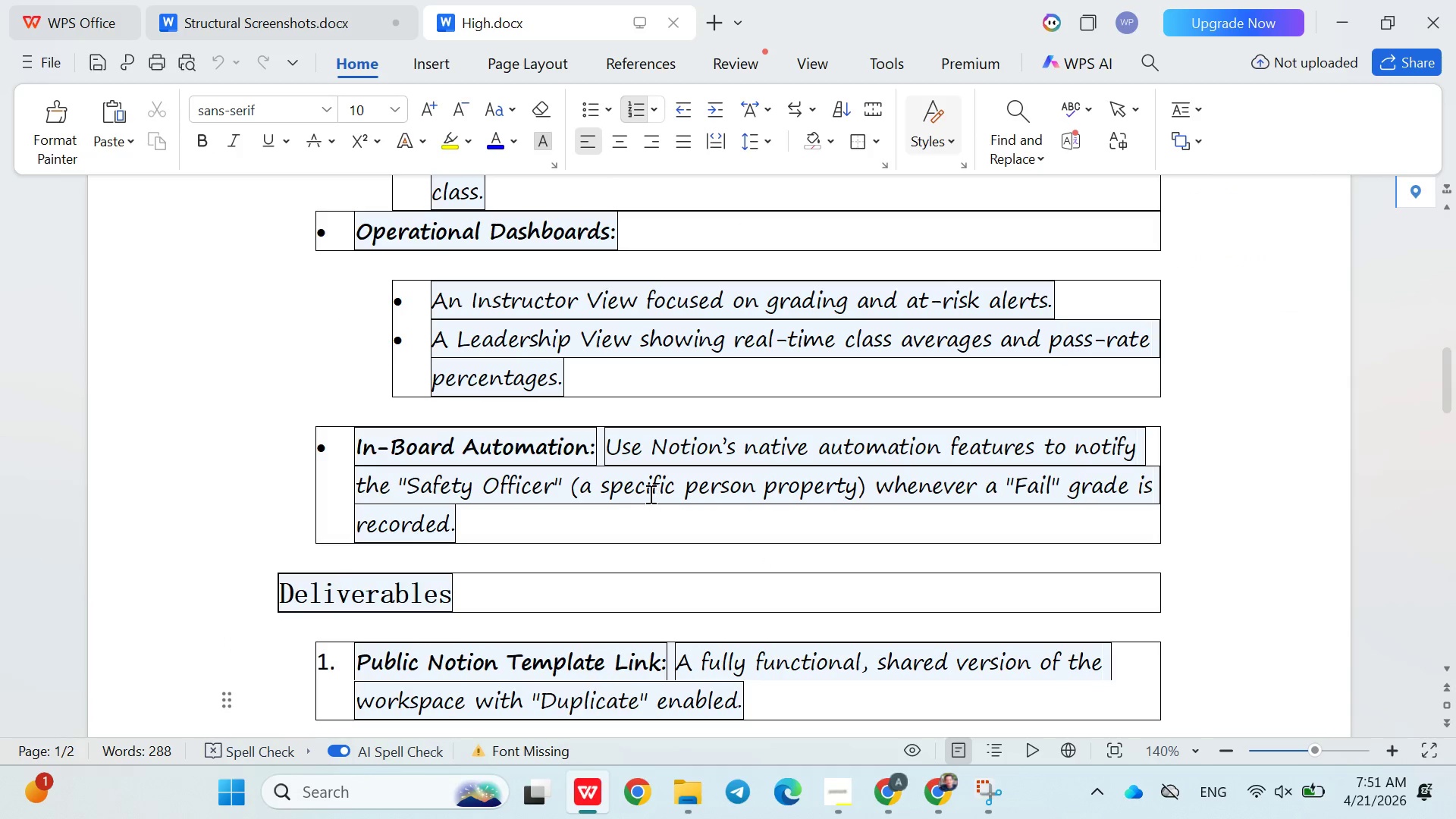 
left_click([614, 495])
 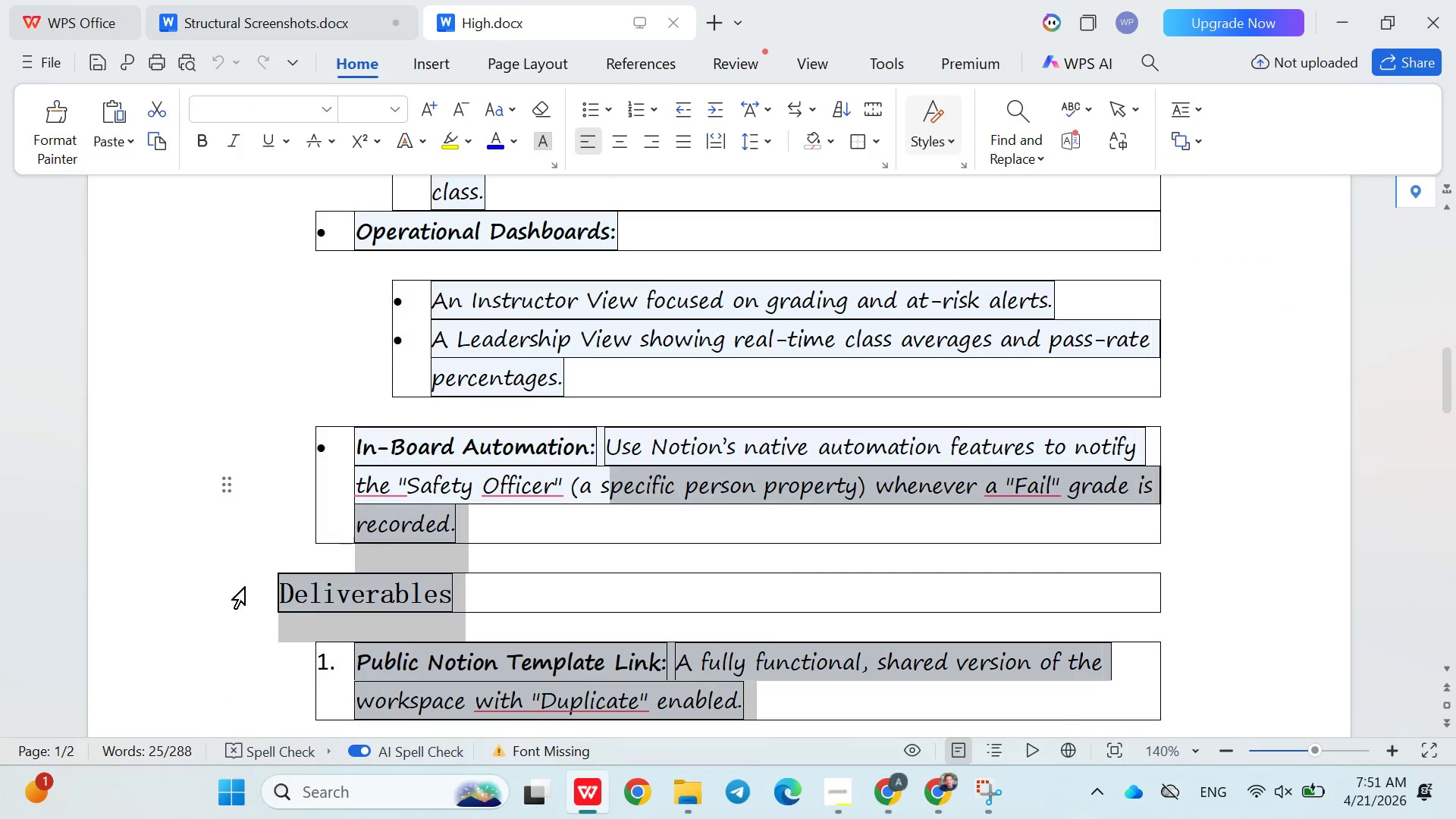 
left_click([244, 576])
 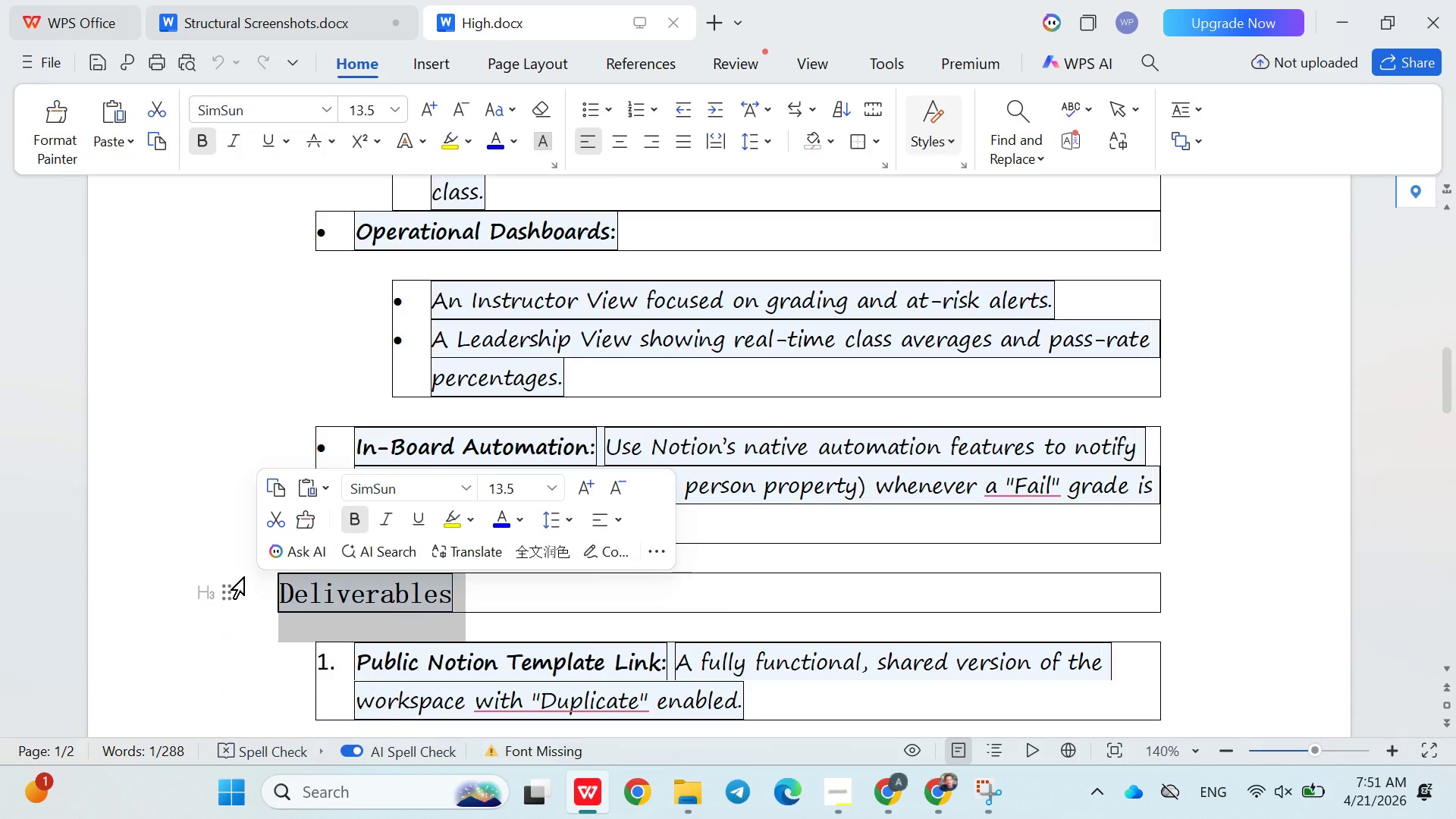 
right_click([244, 576])
 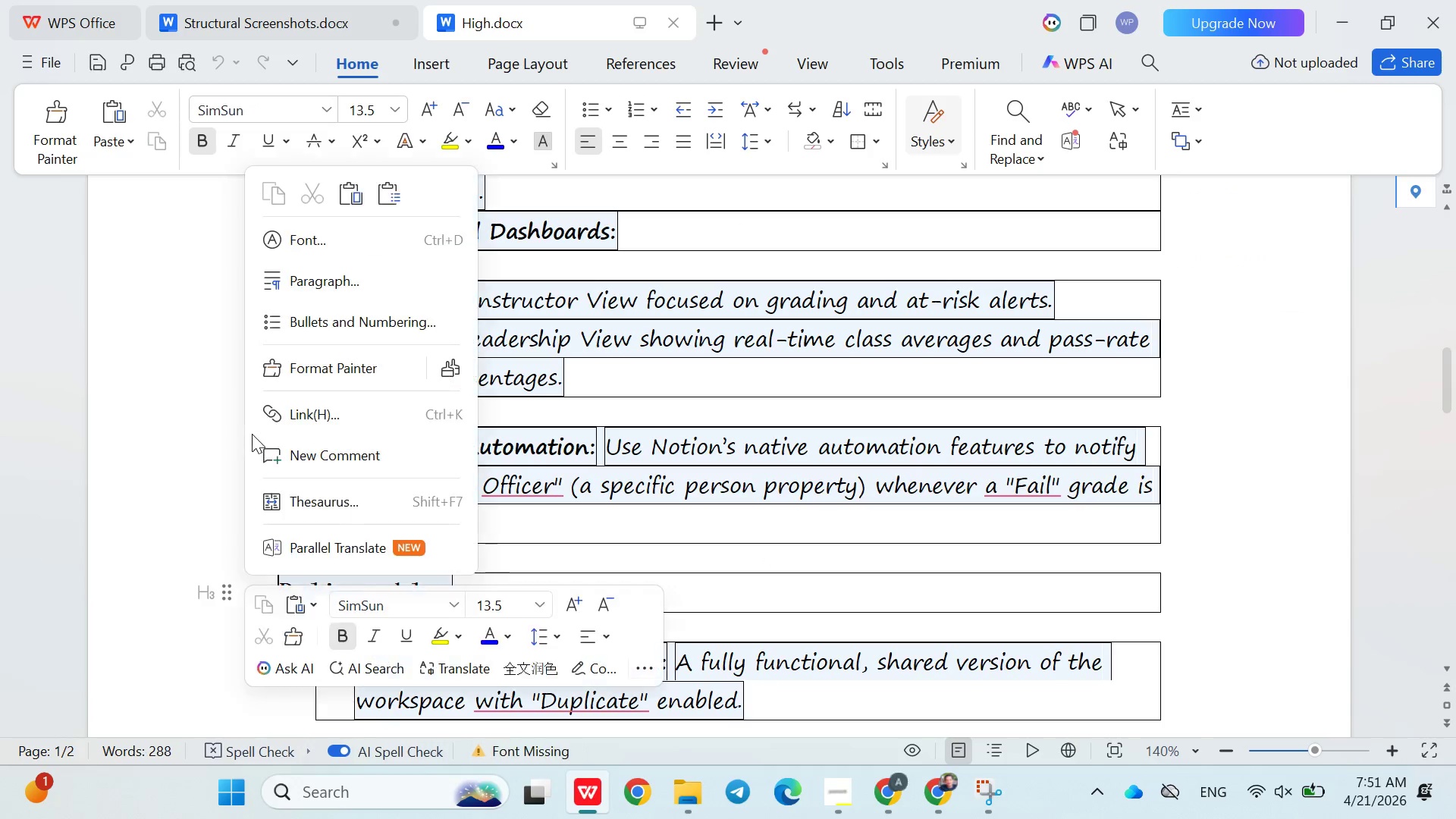 
left_click([252, 434])
 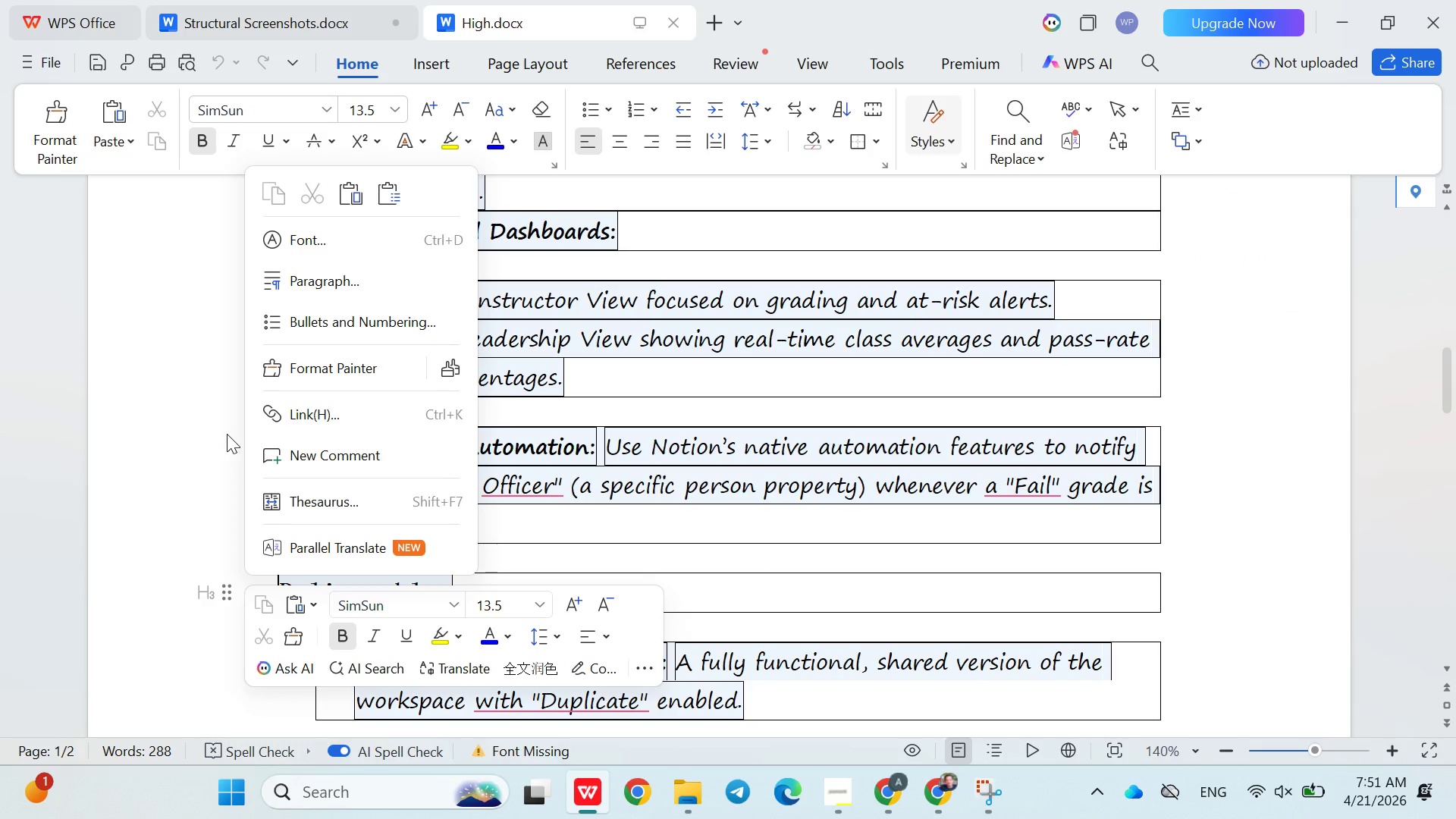 
left_click([202, 431])
 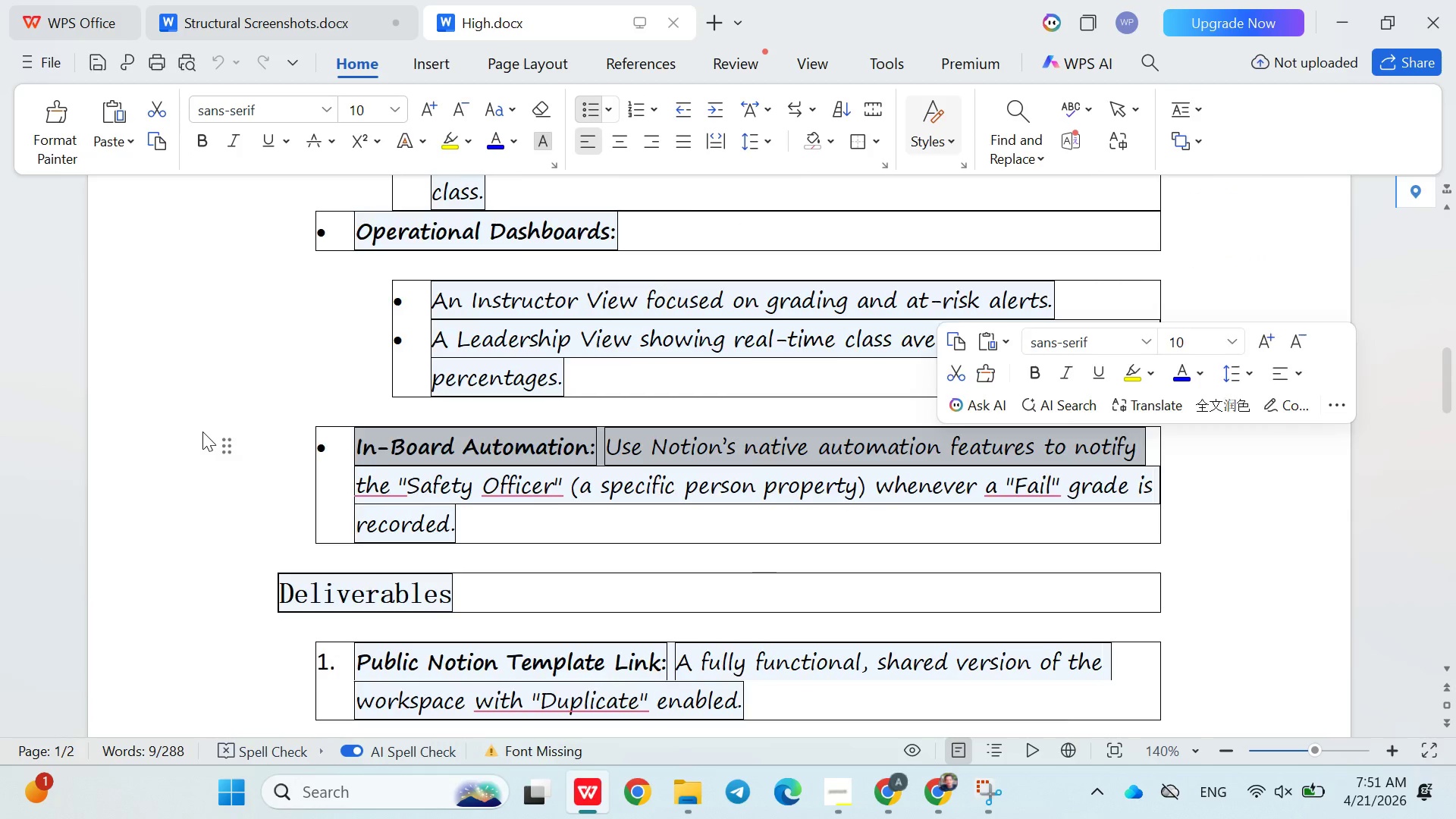 
left_click([276, 453])
 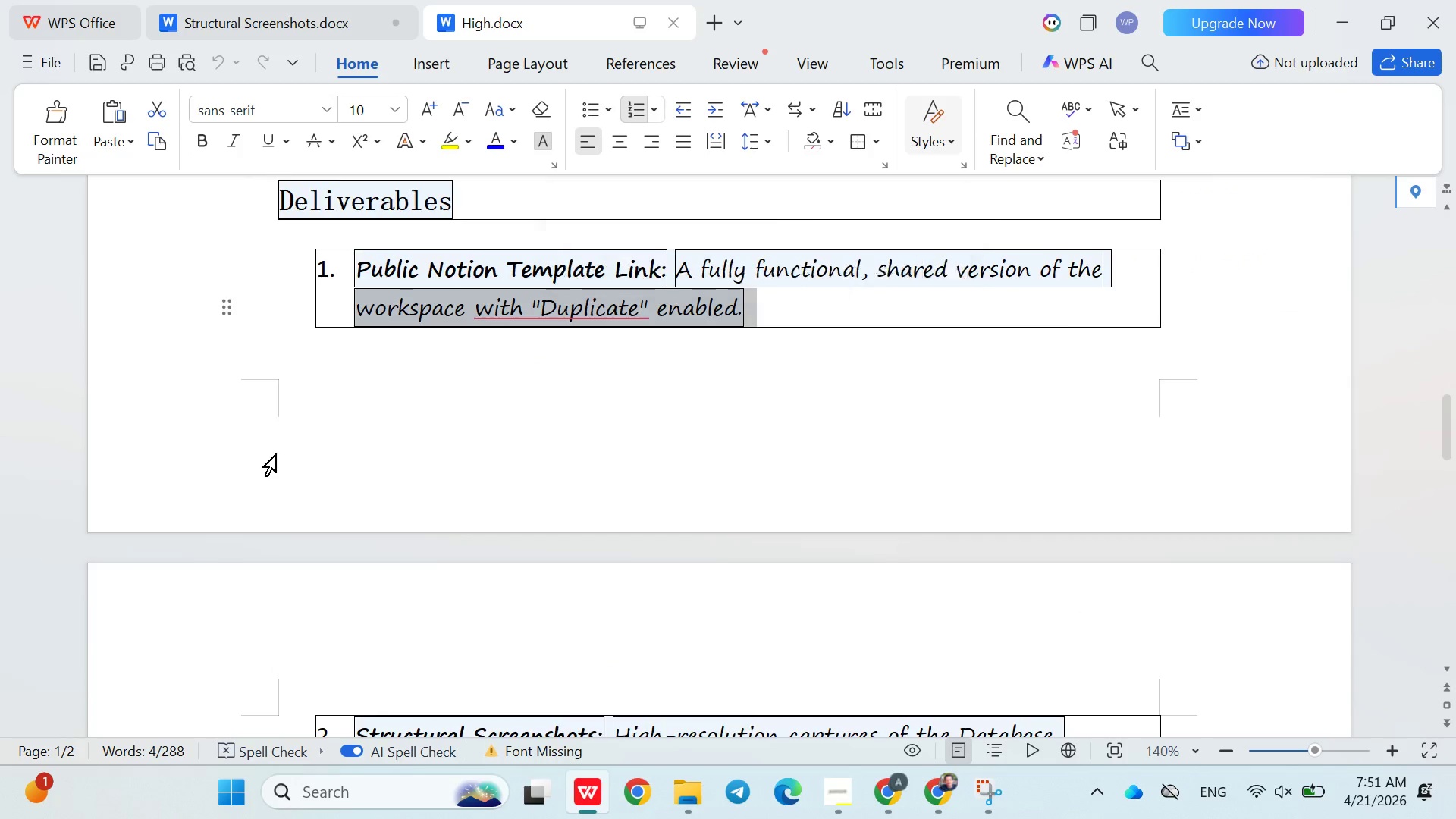 
scroll: coordinate [276, 453], scroll_direction: down, amount: 15.0
 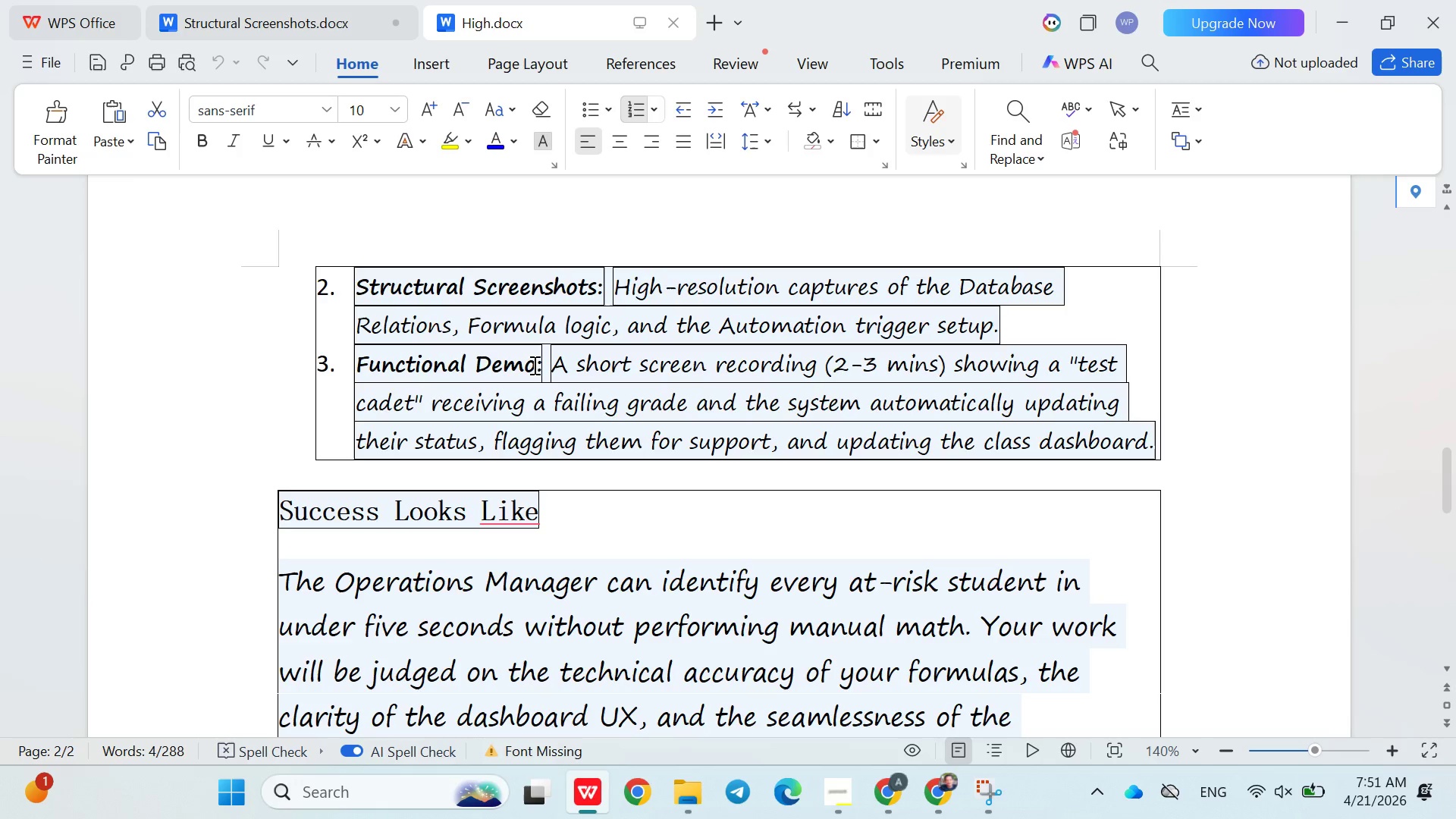 
left_click_drag(start_coordinate=[535, 365], to_coordinate=[356, 365])
 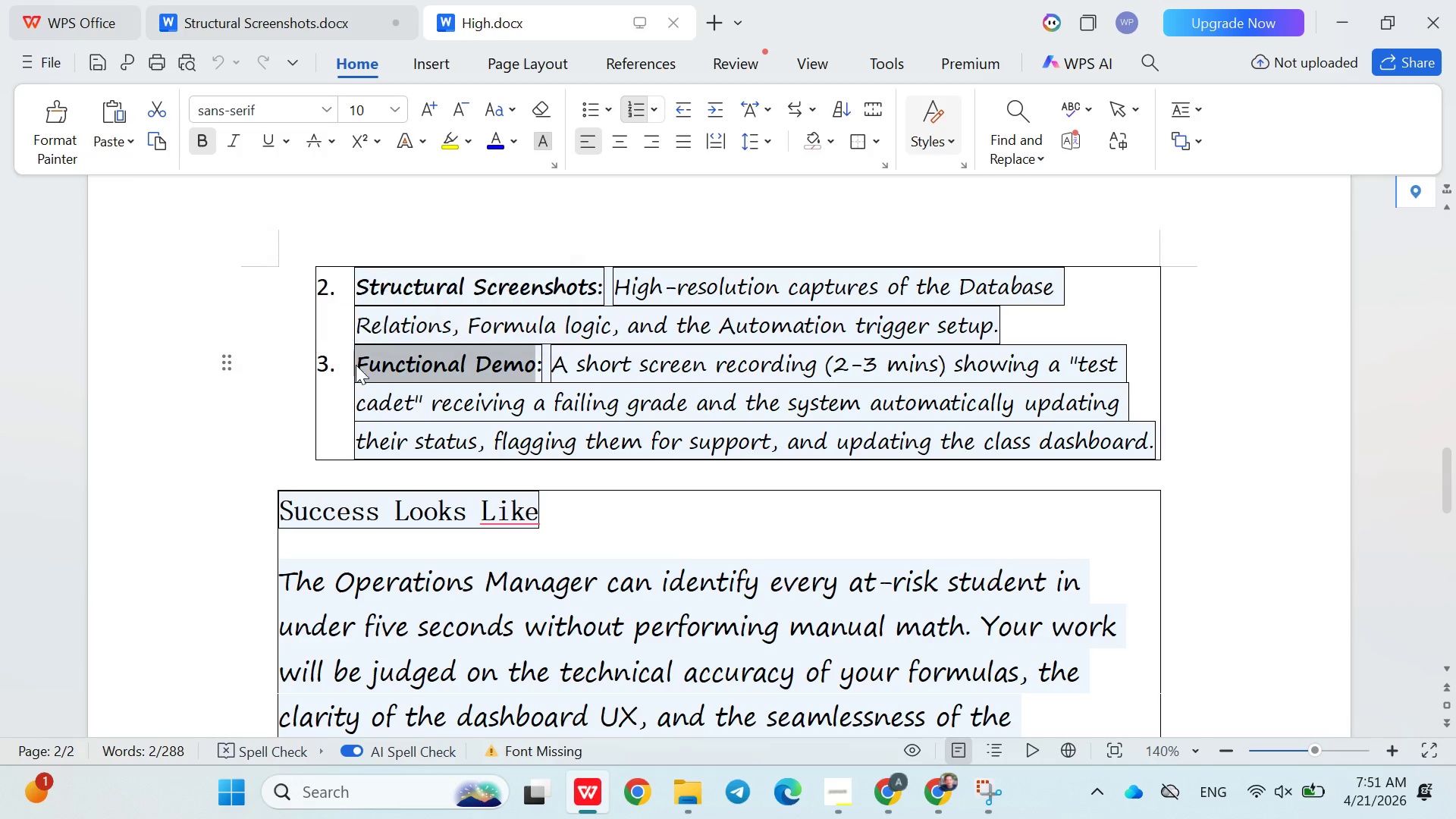 
key(Control+ControlLeft)
 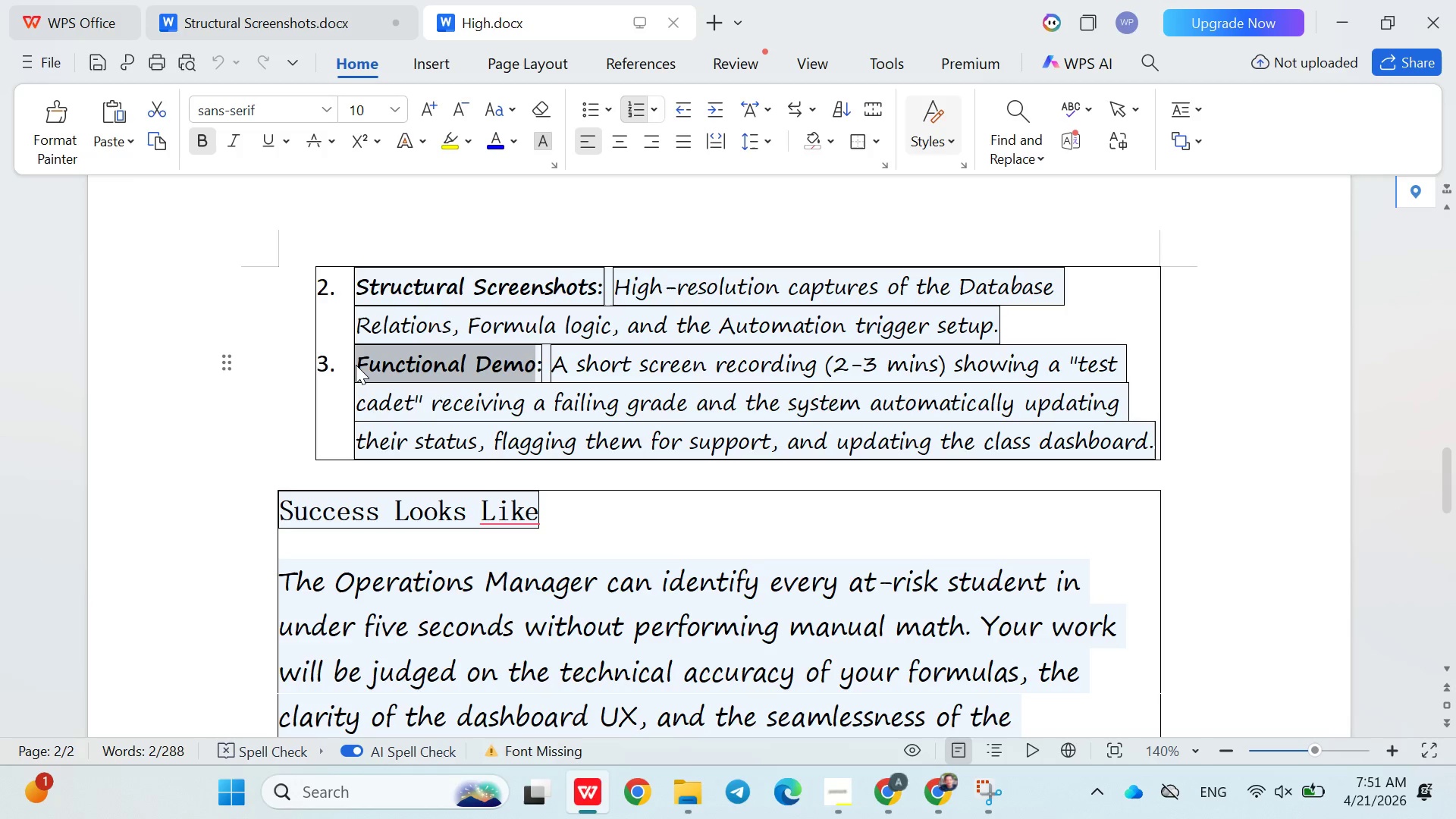 
key(Control+C)
 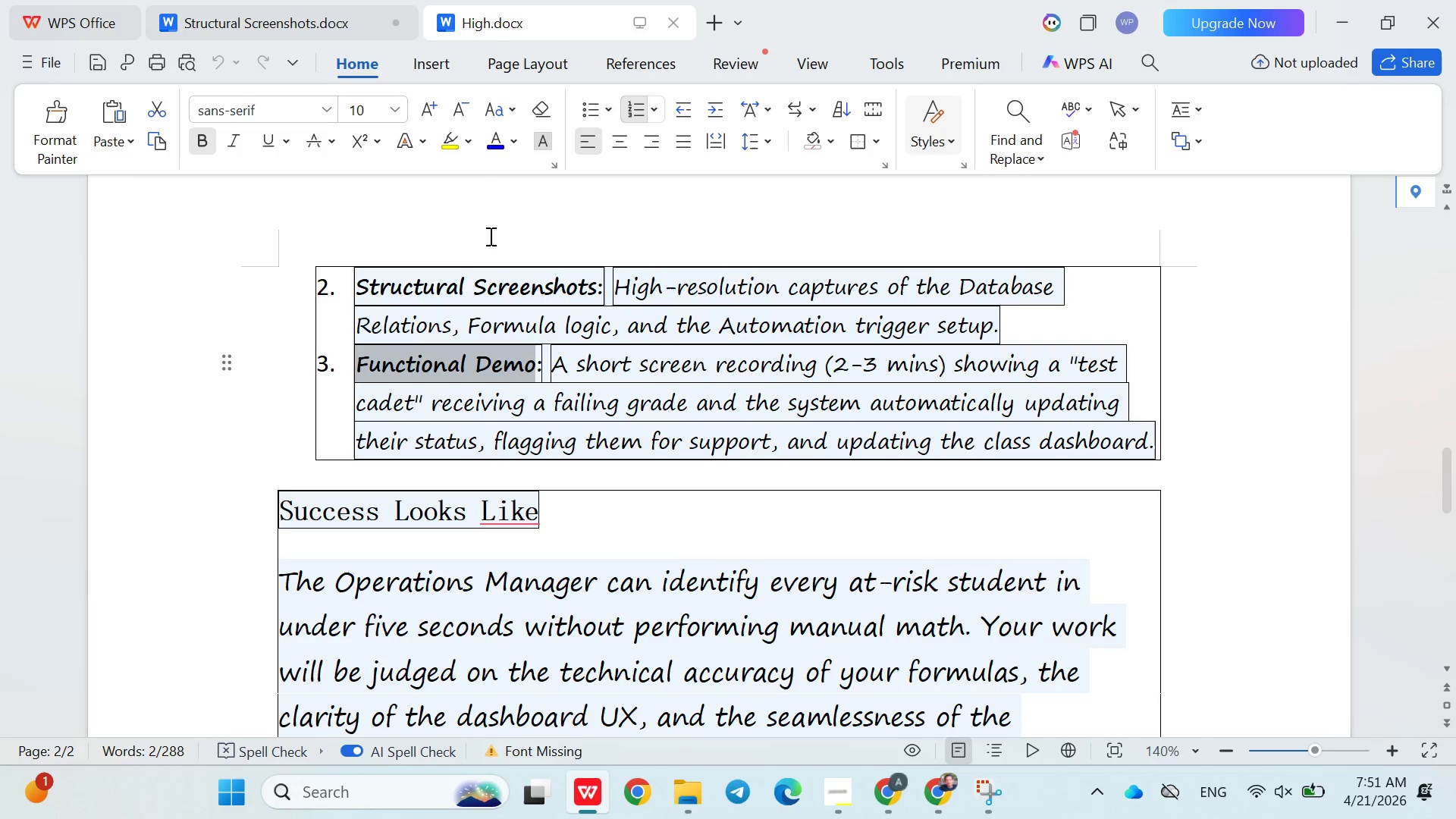 
left_click([494, 234])
 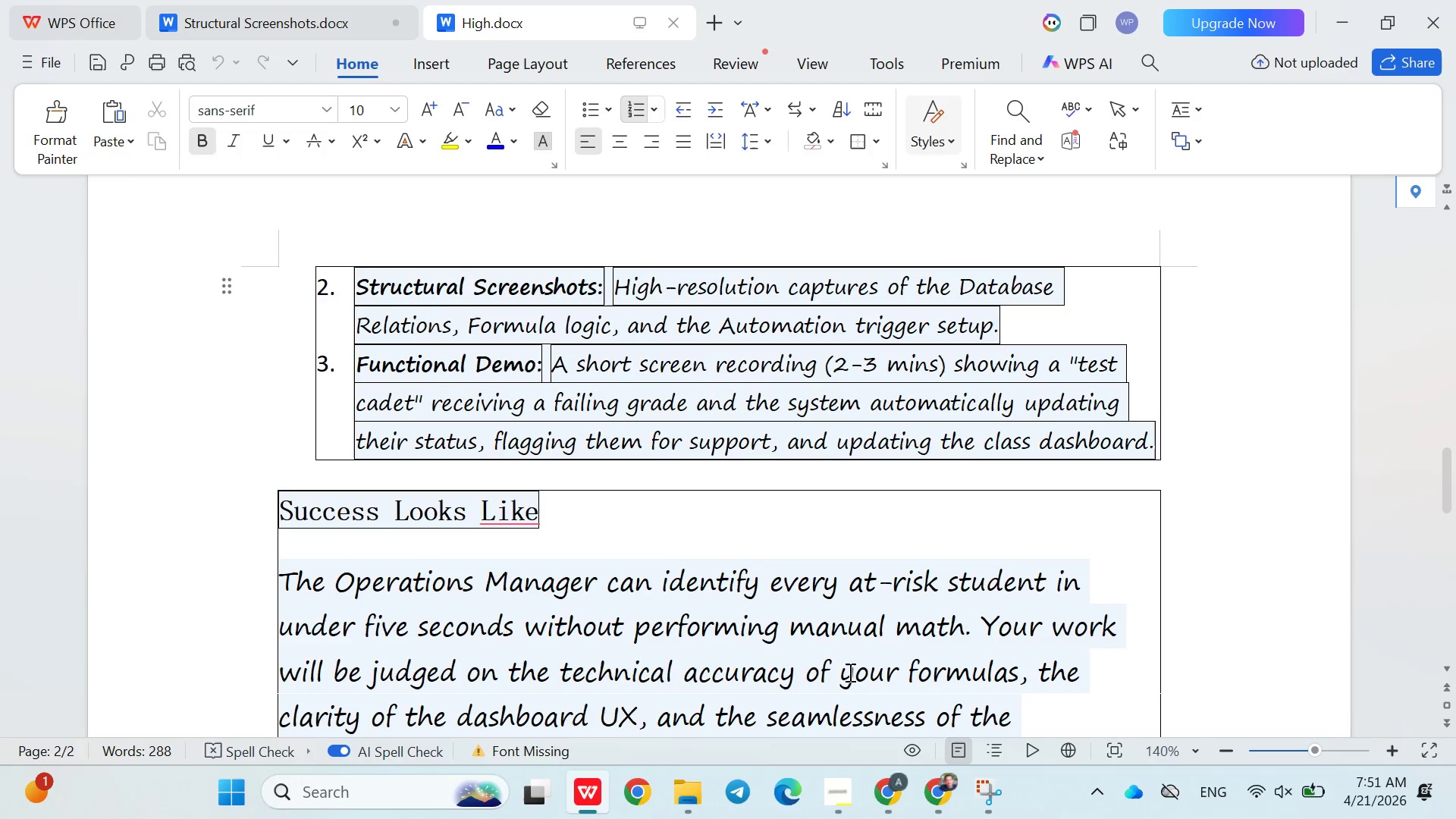 
left_click([882, 785])
 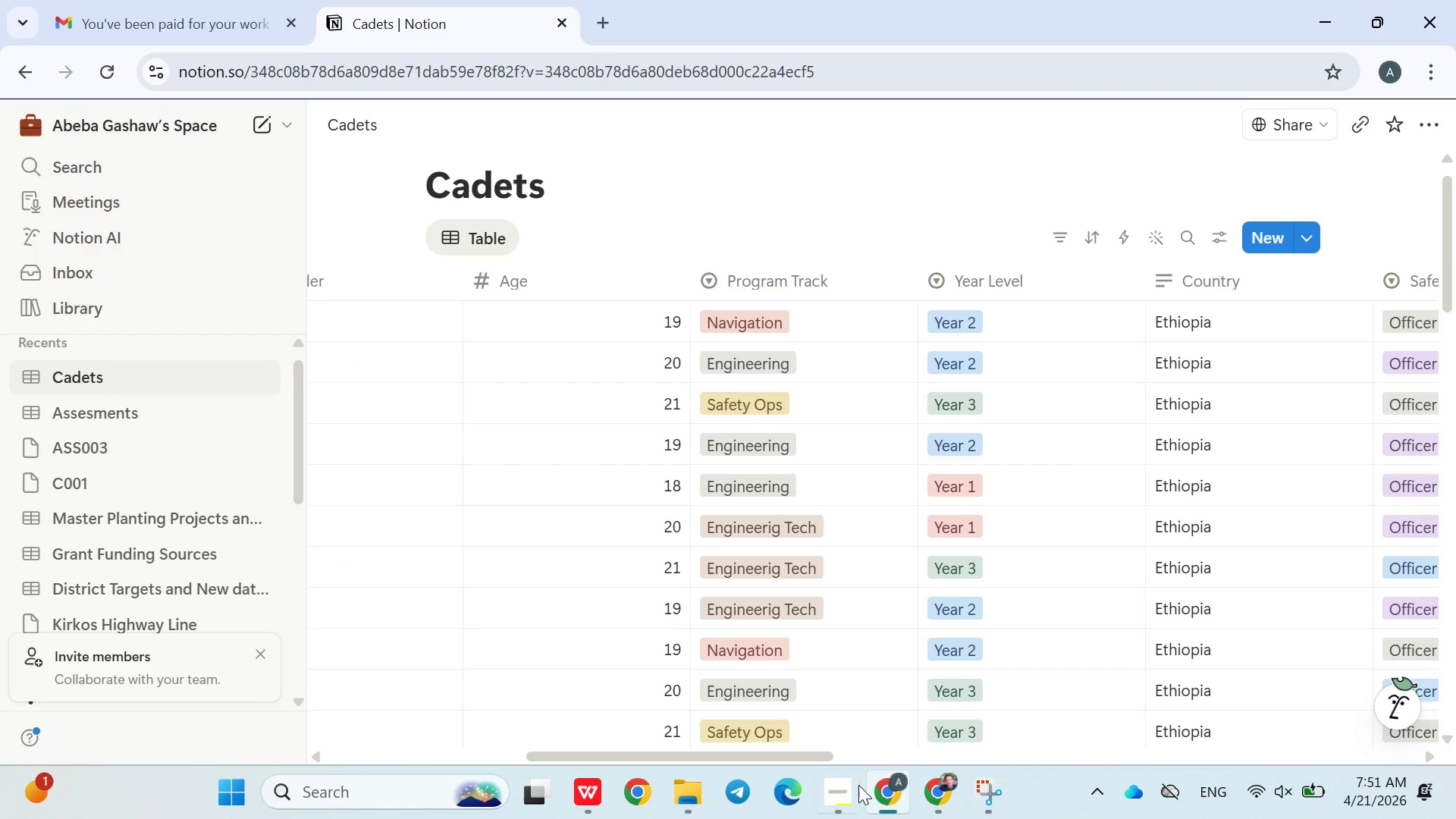 
left_click([846, 792])